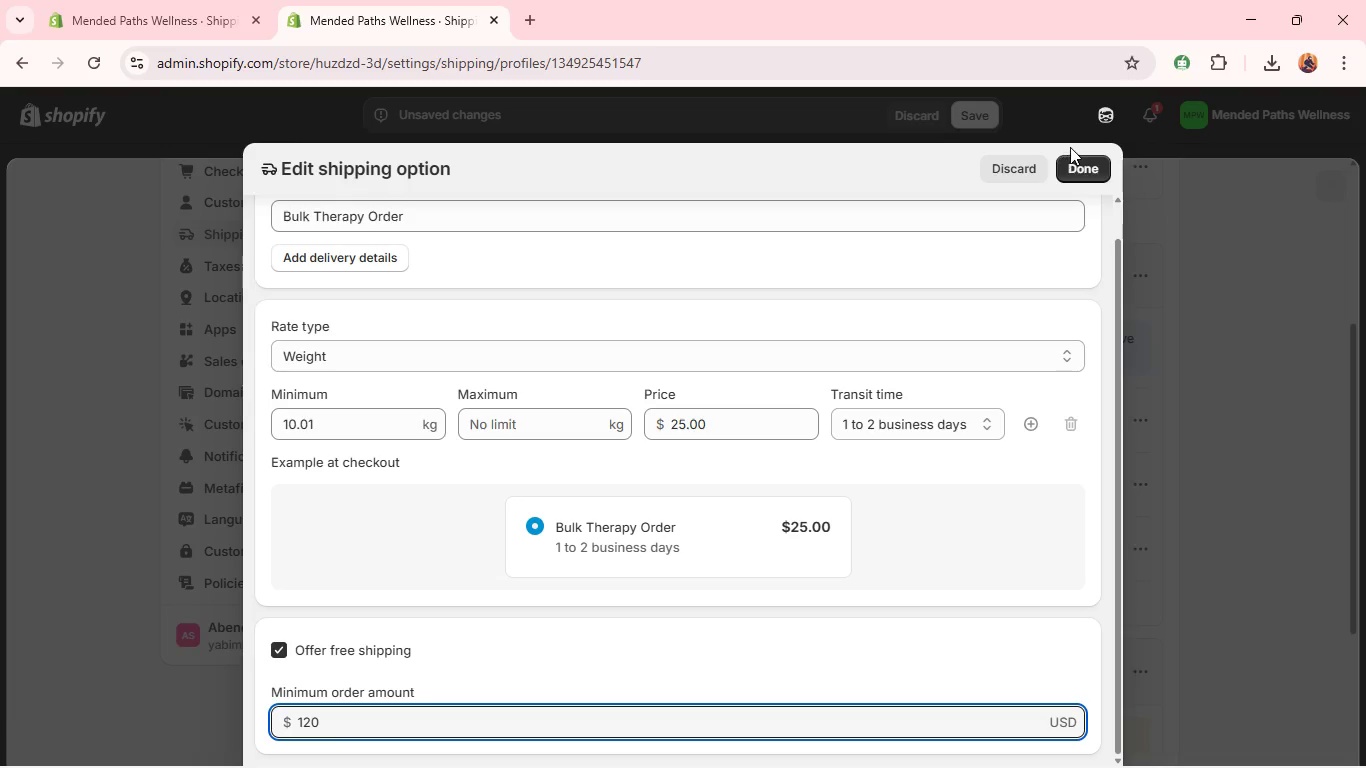 
left_click([1085, 171])
 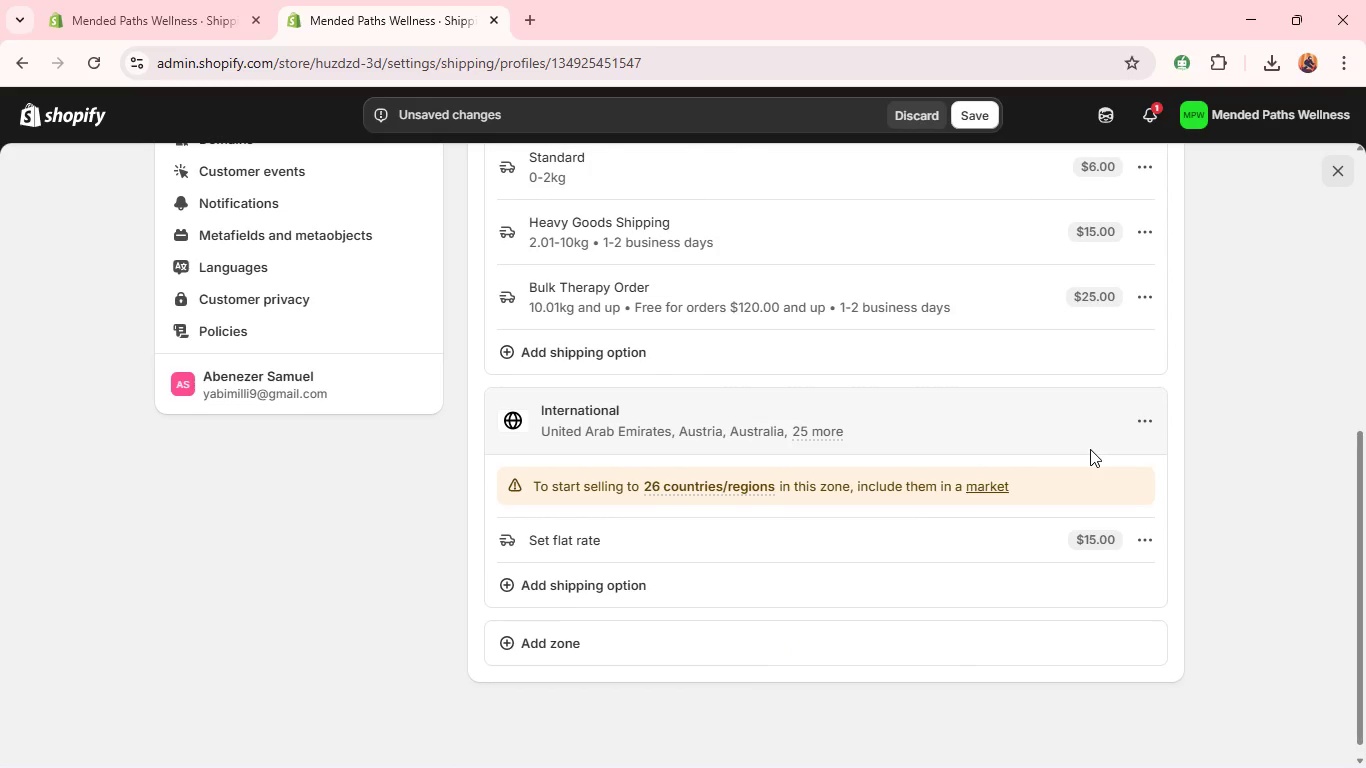 
wait(5.51)
 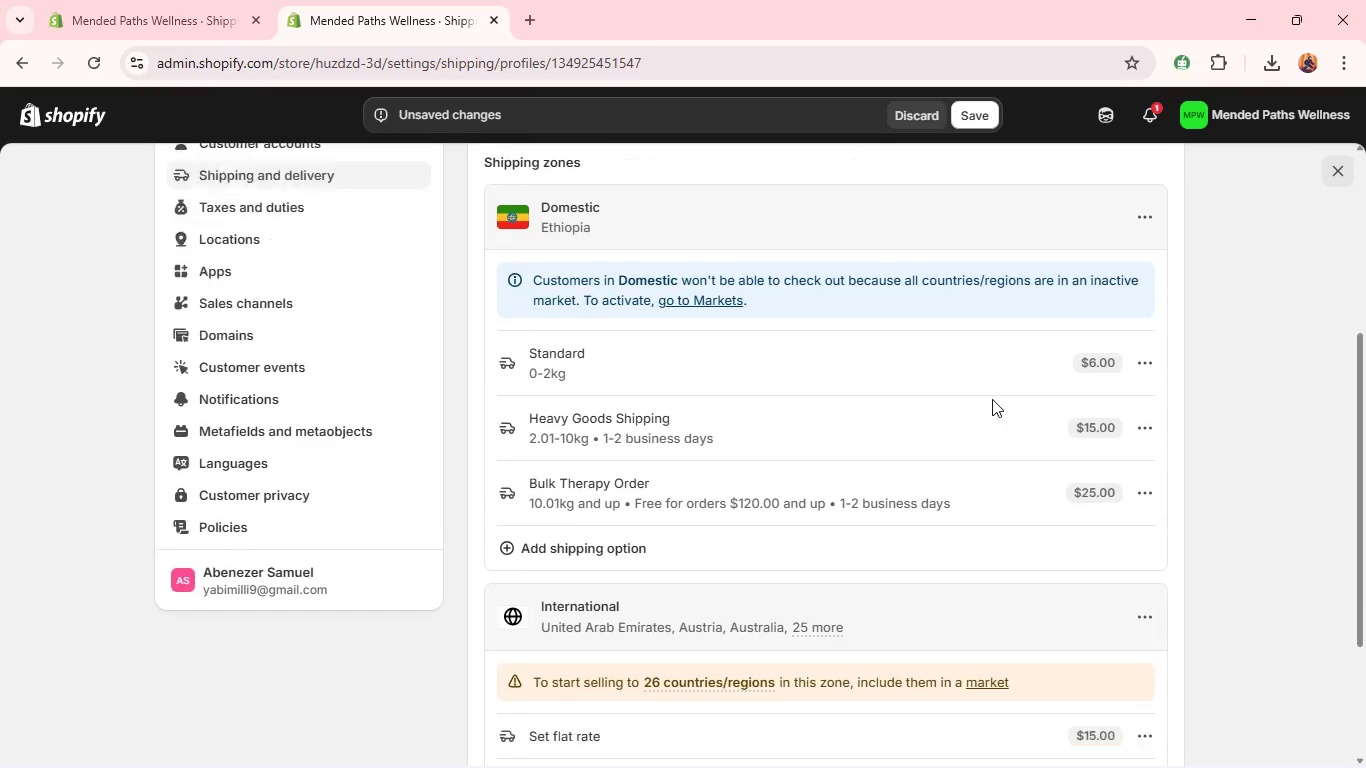 
left_click([1153, 422])
 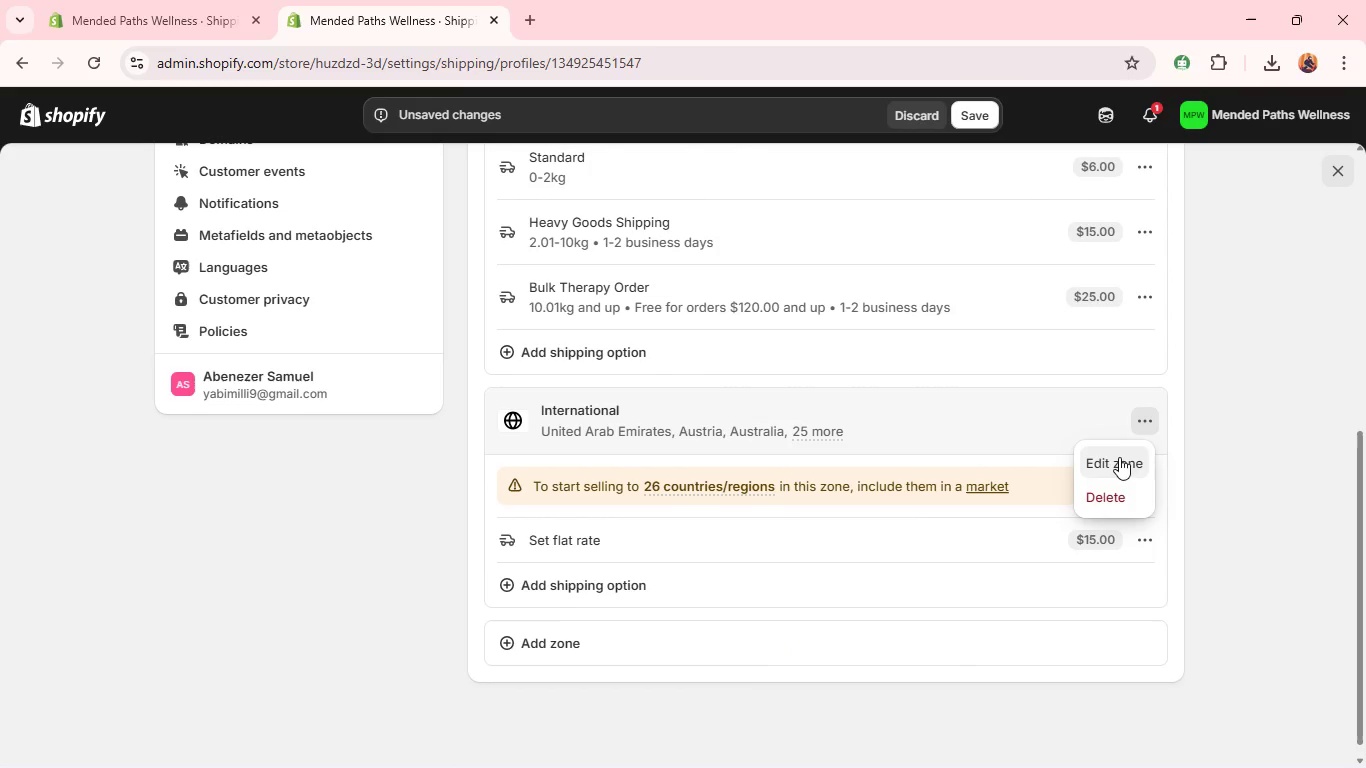 
left_click([1118, 458])
 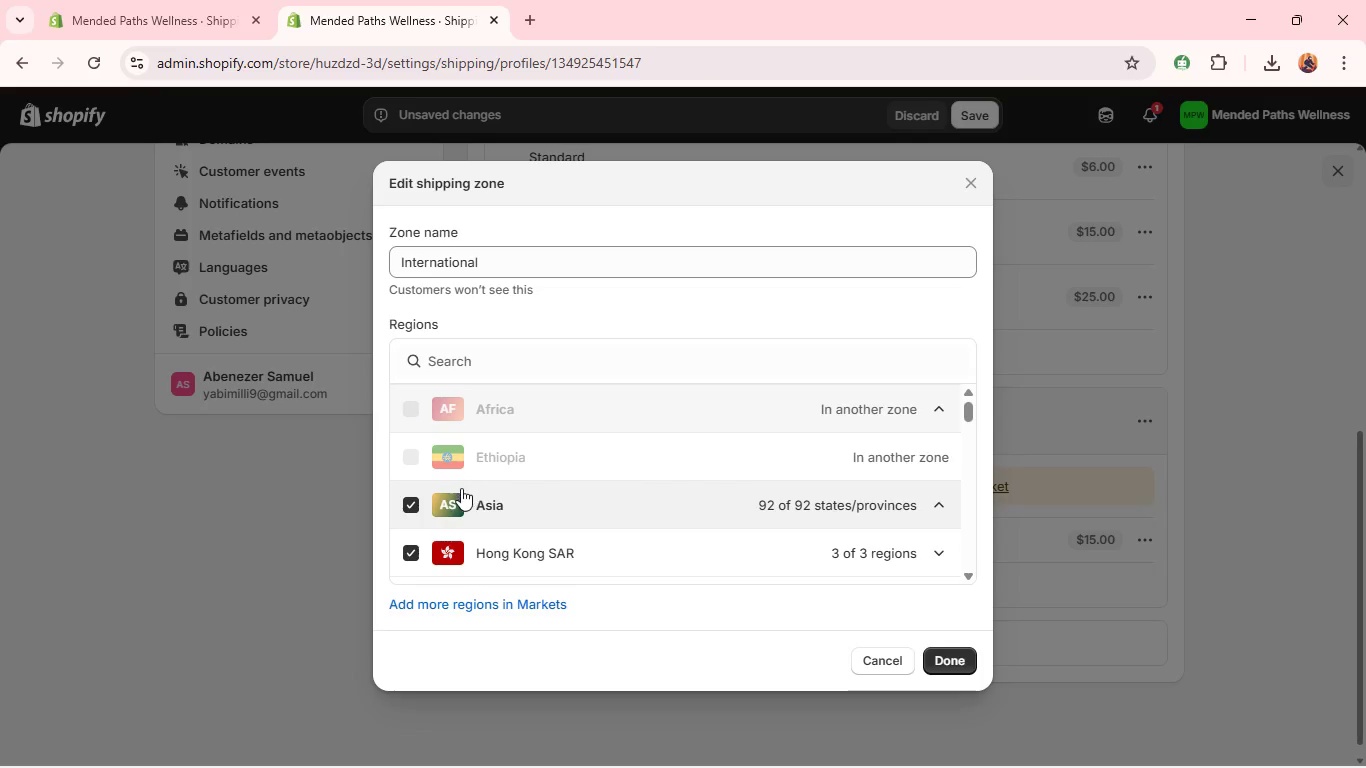 
left_click([410, 498])
 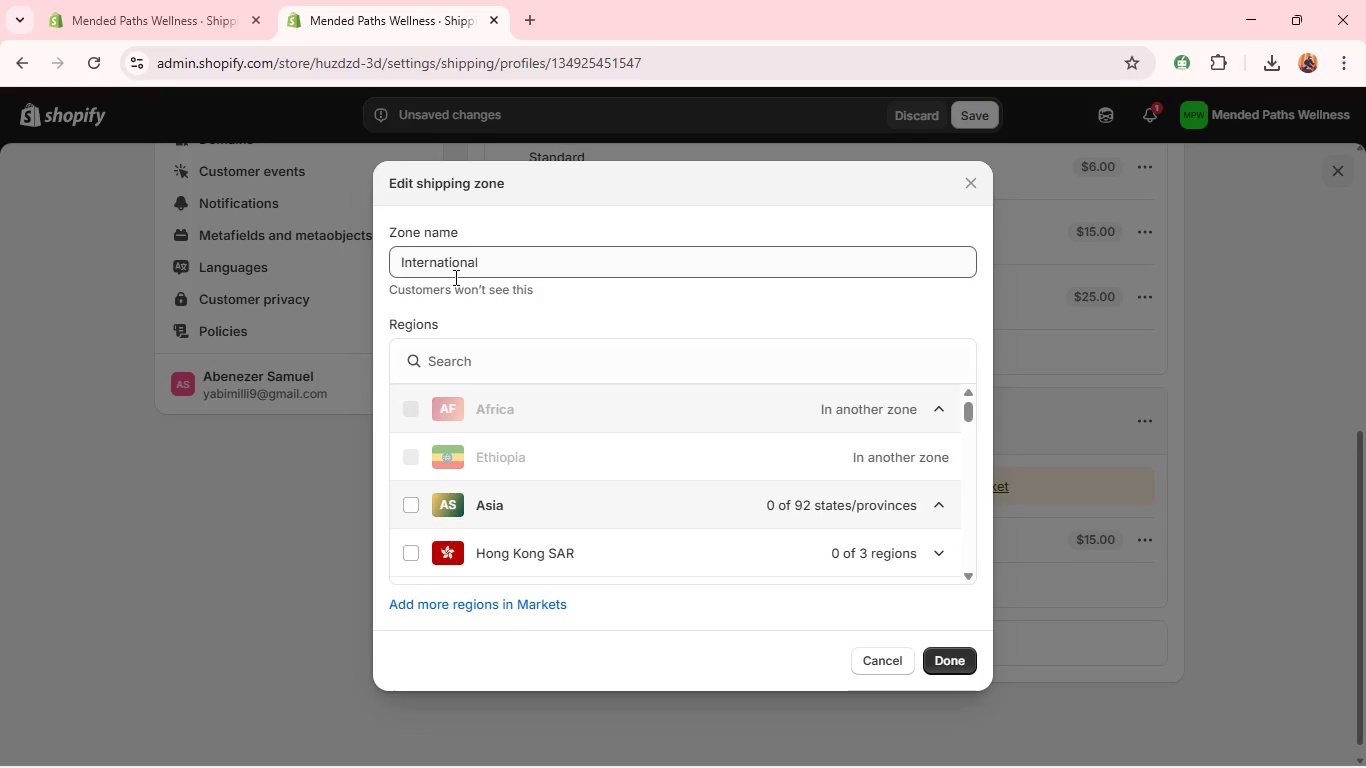 
double_click([454, 277])
 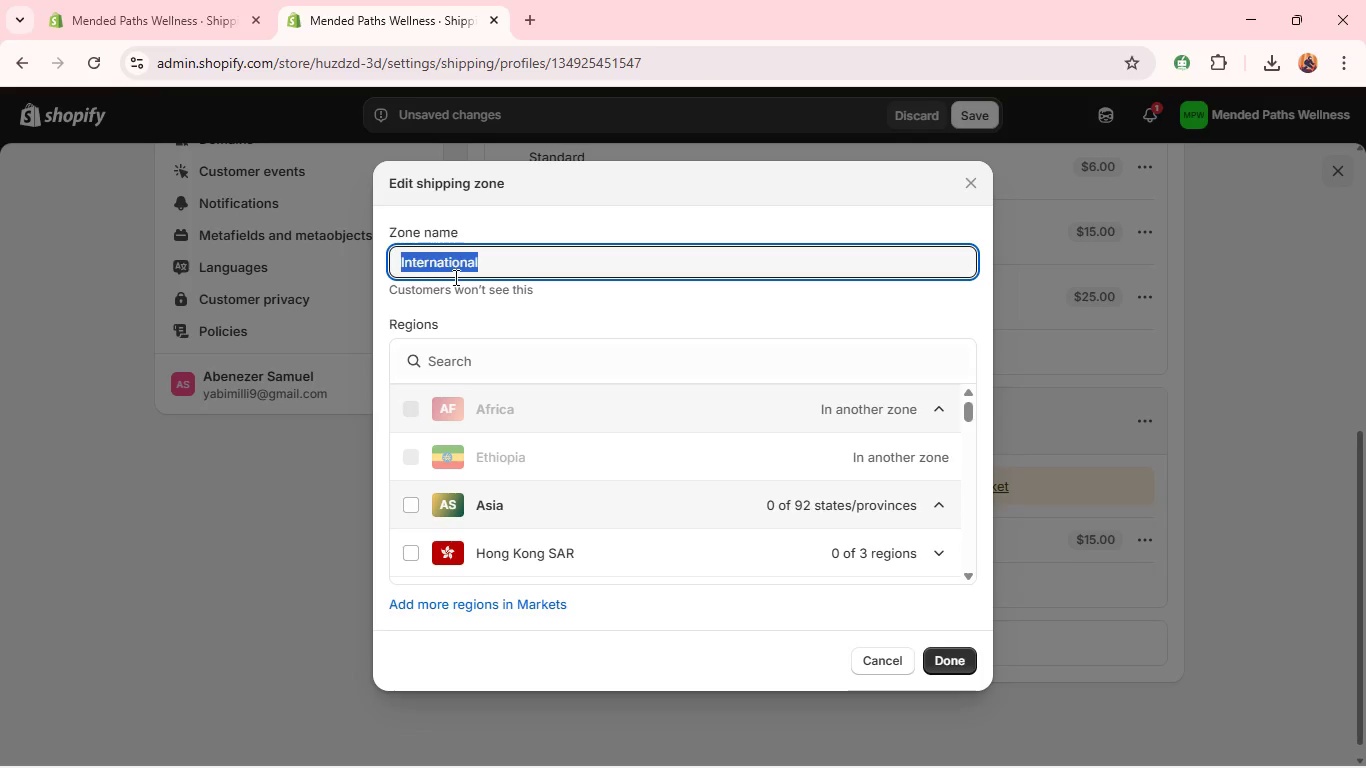 
triple_click([454, 277])
 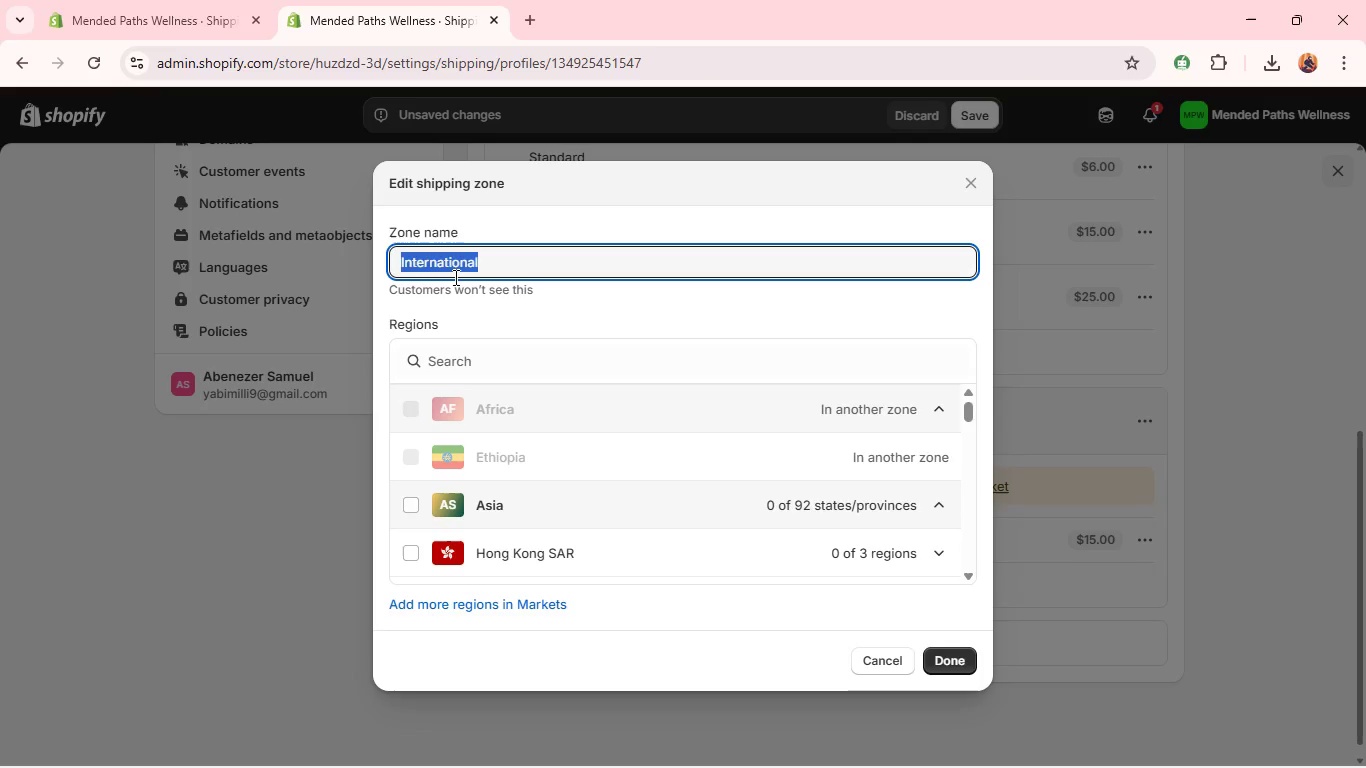 
type(Can)
 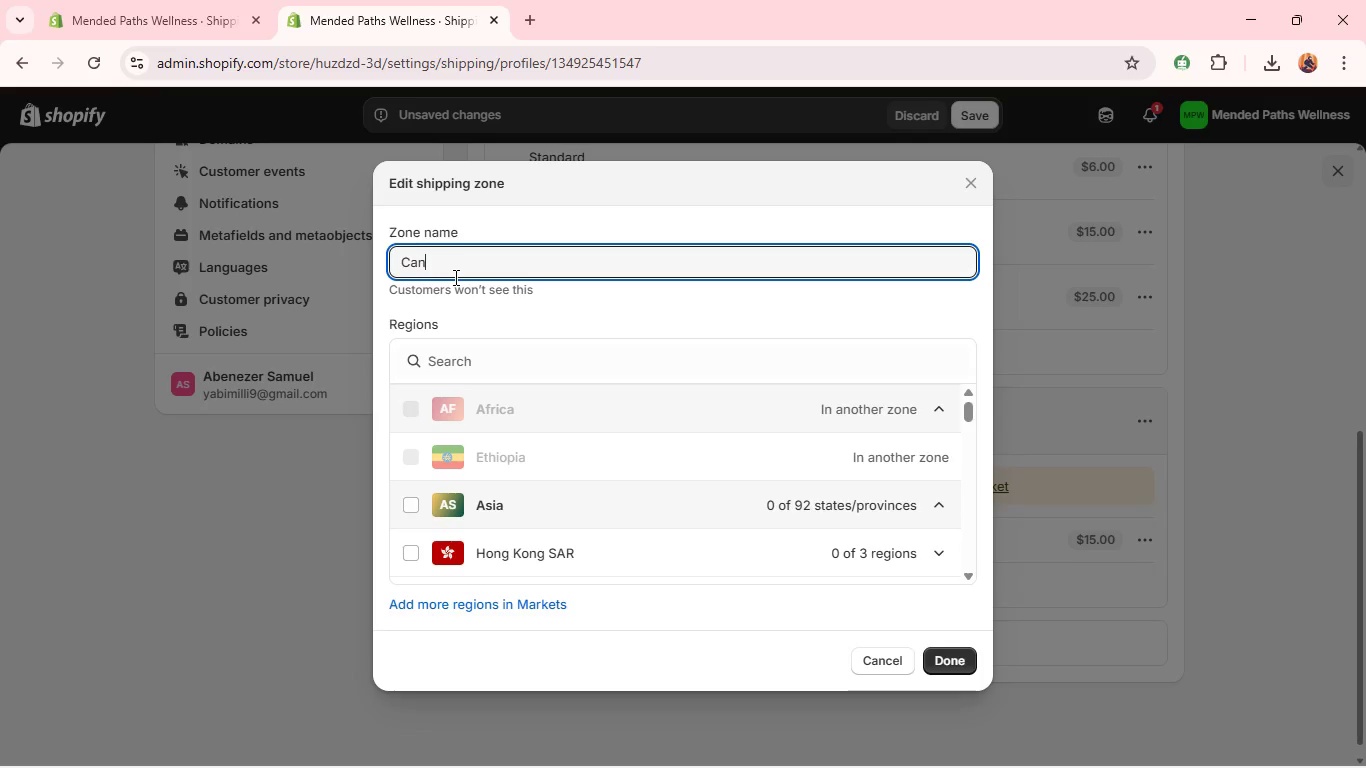 
double_click([454, 277])
 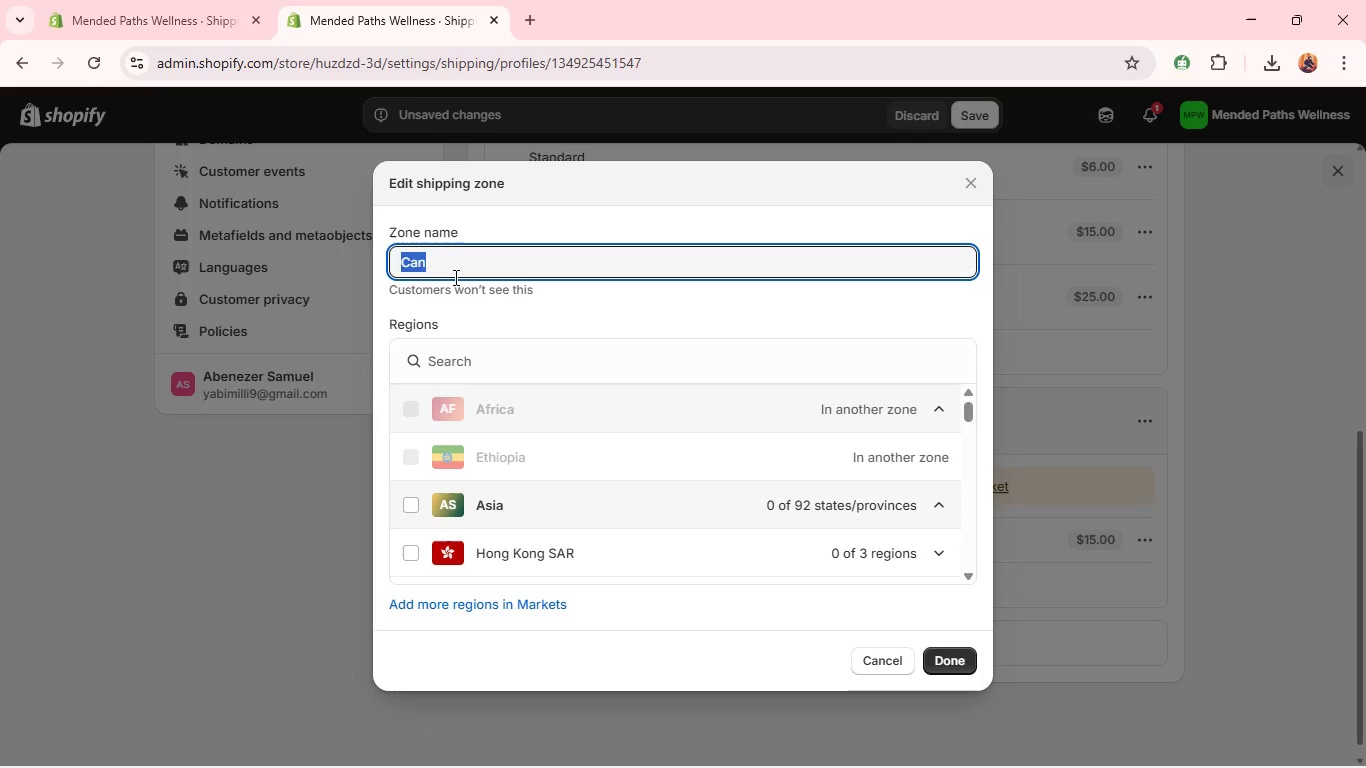 
triple_click([454, 277])
 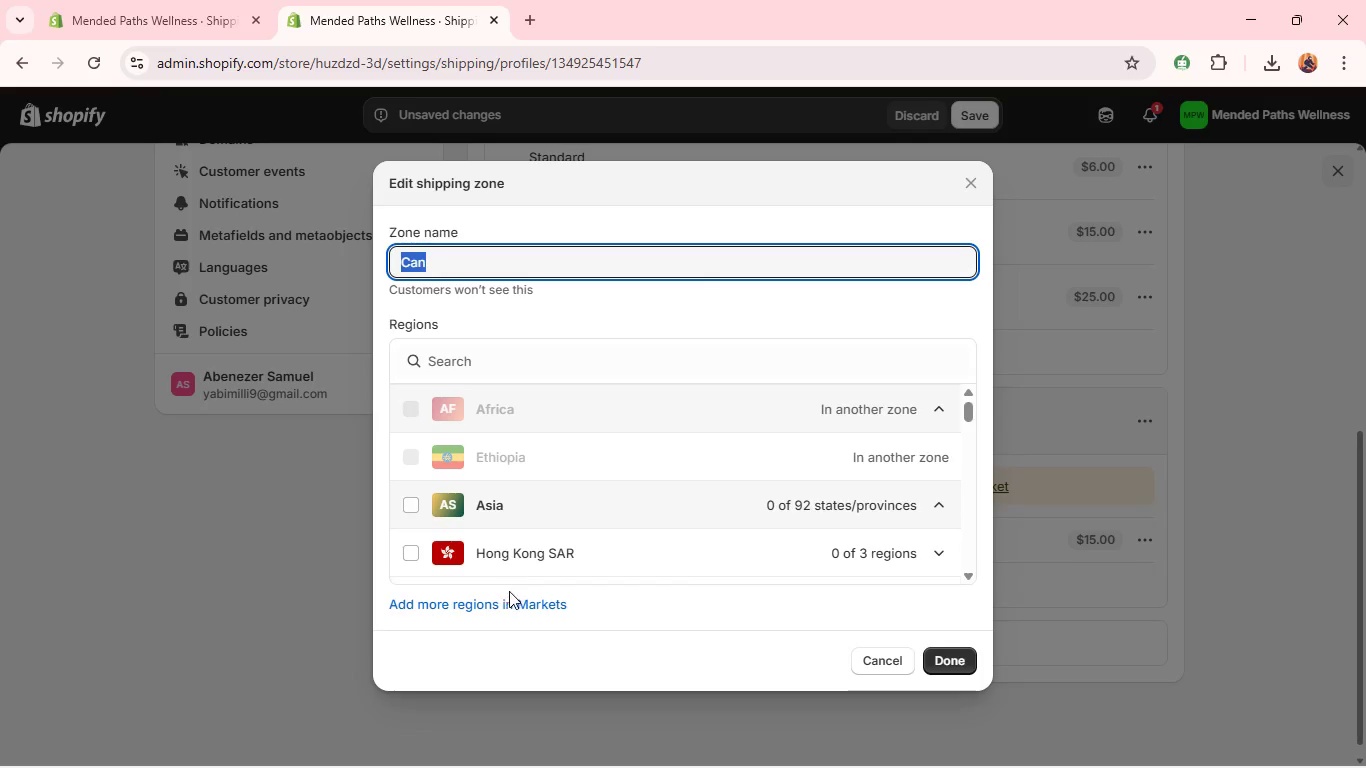 
left_click([508, 592])
 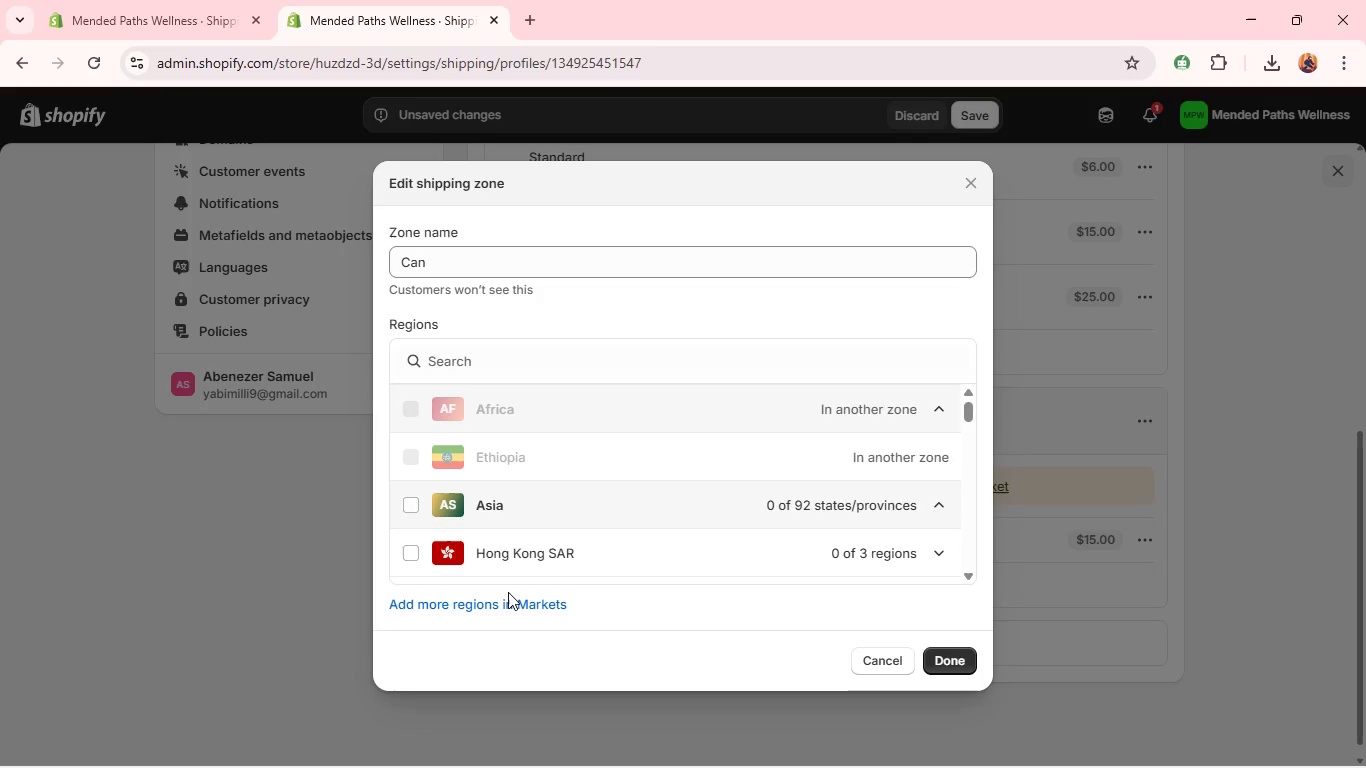 
left_click_drag(start_coordinate=[508, 592], to_coordinate=[490, 612])
 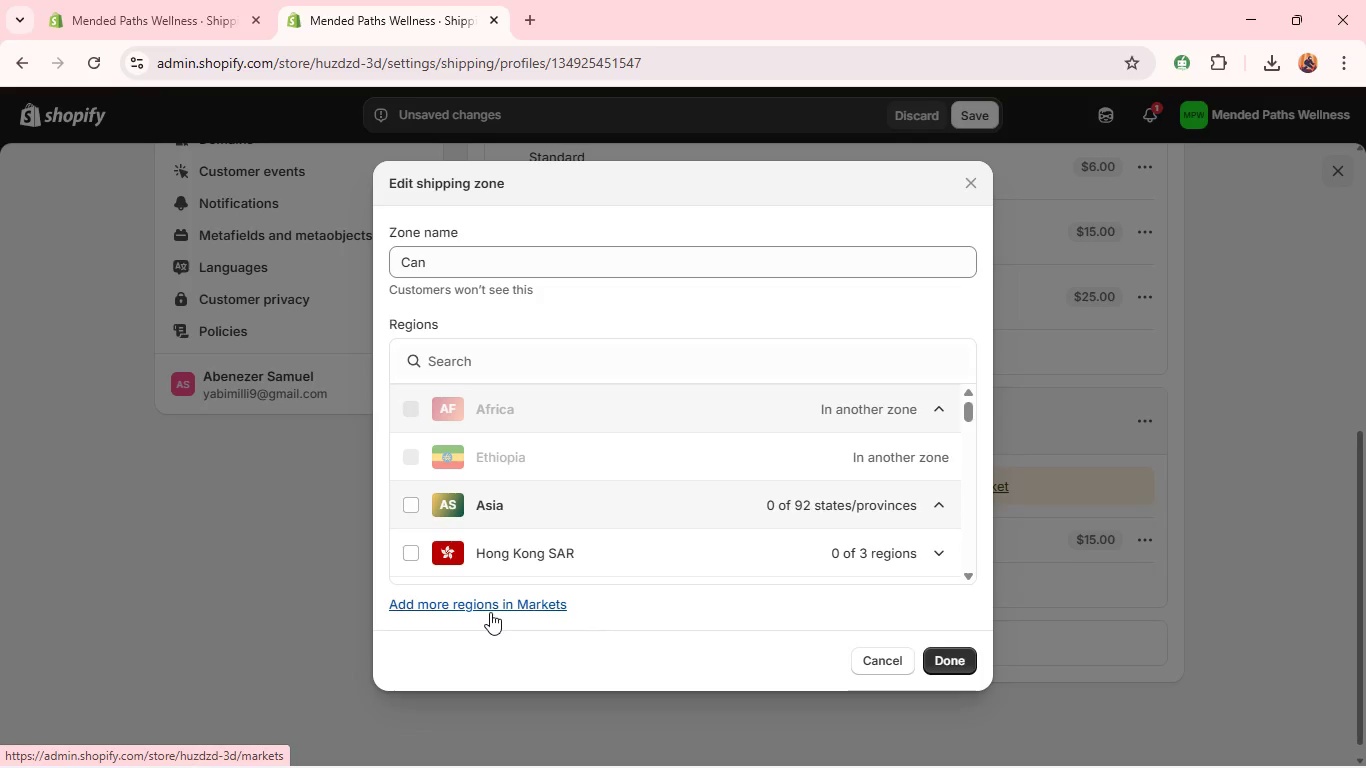 
left_click([490, 612])
 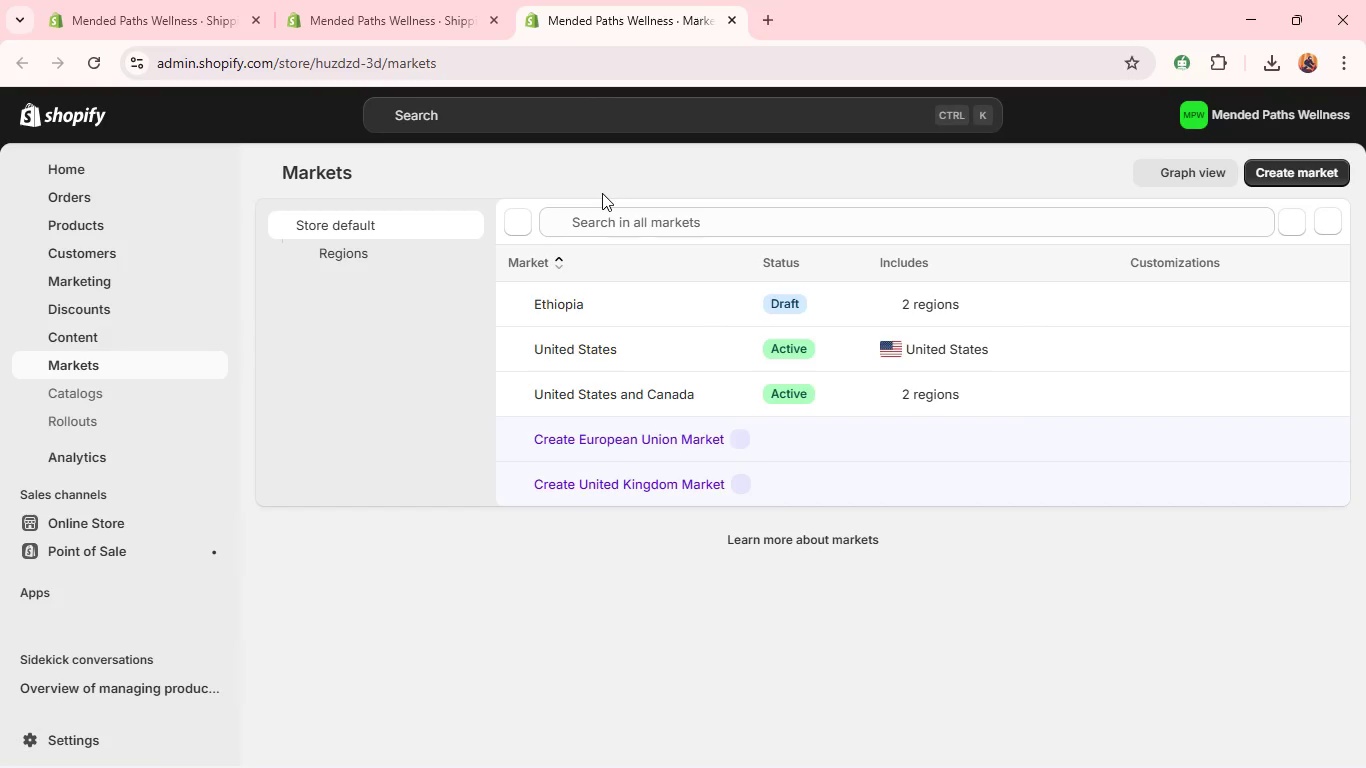 
wait(7.28)
 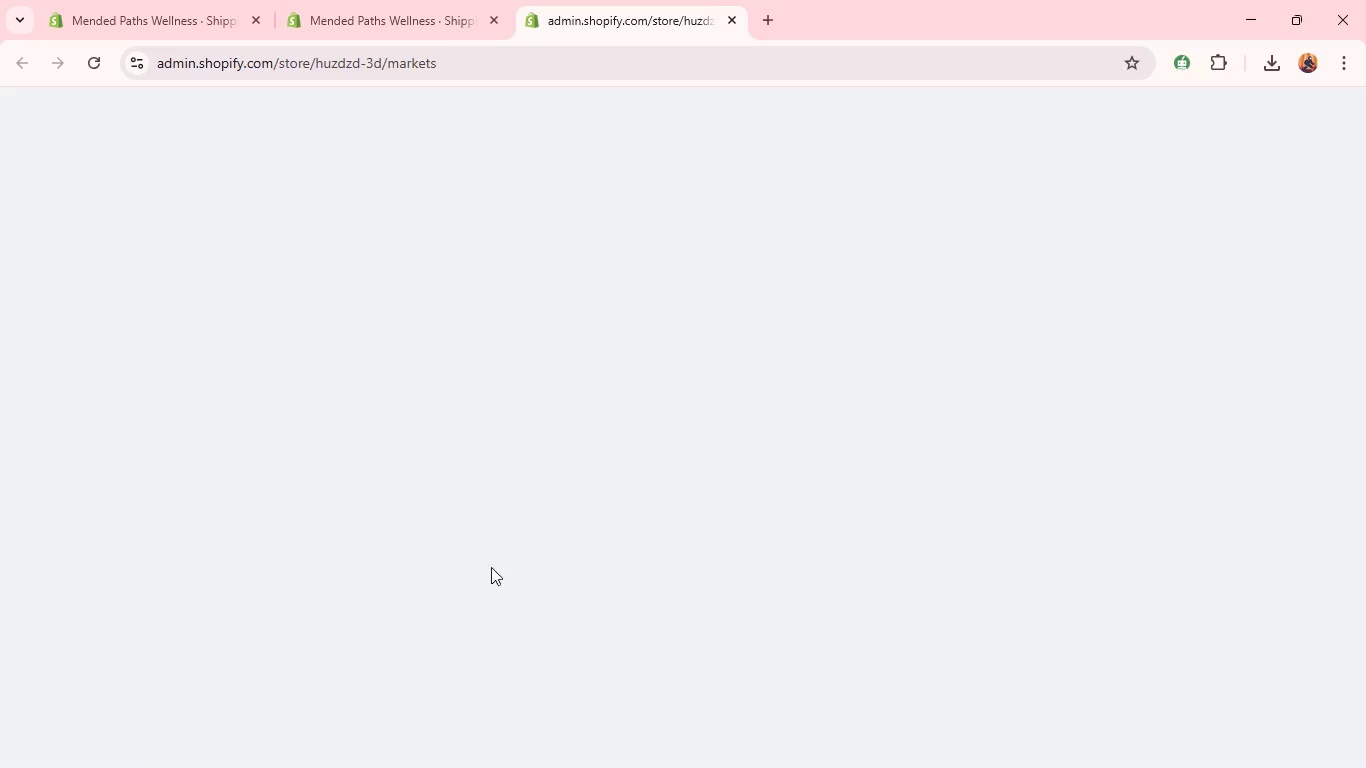 
key(Shift+C)
 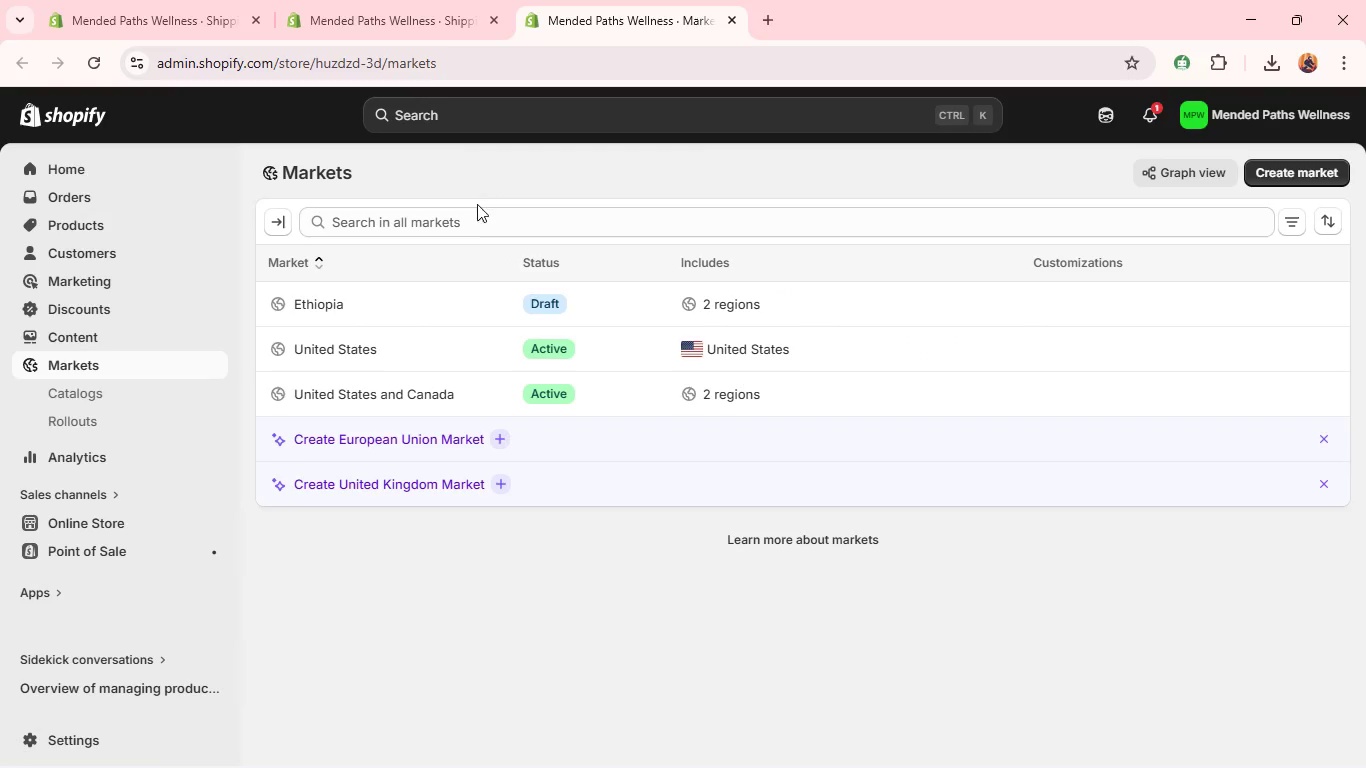 
left_click([469, 232])
 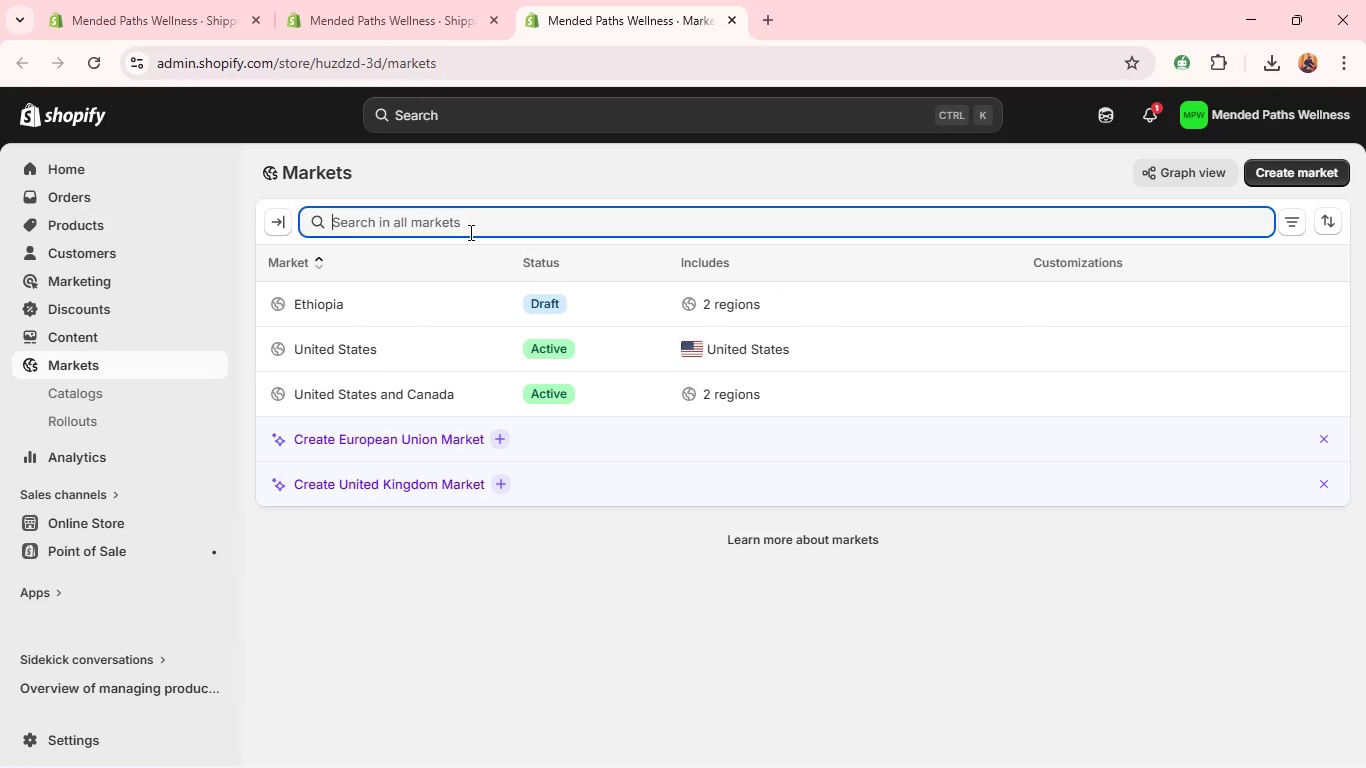 
type(Cans)
key(Backspace)
type(ada)
 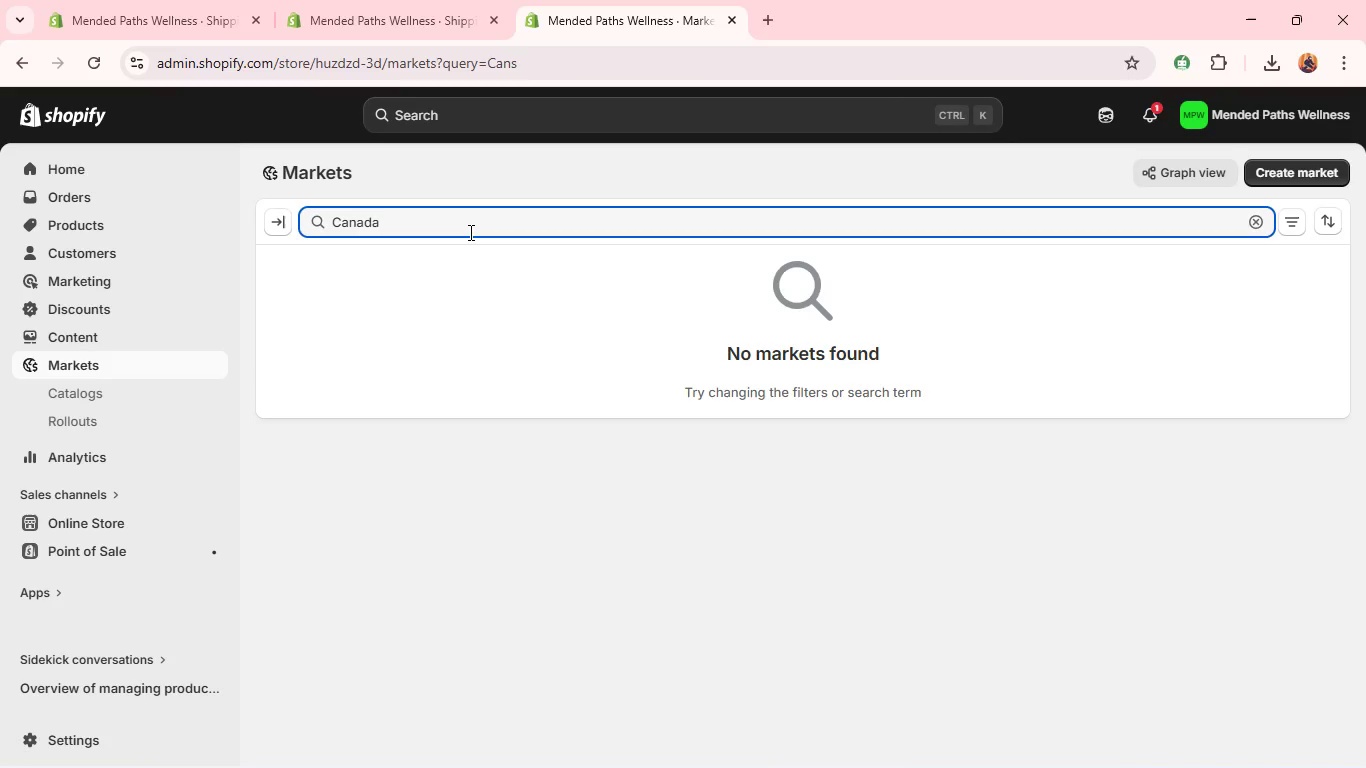 
key(Enter)
 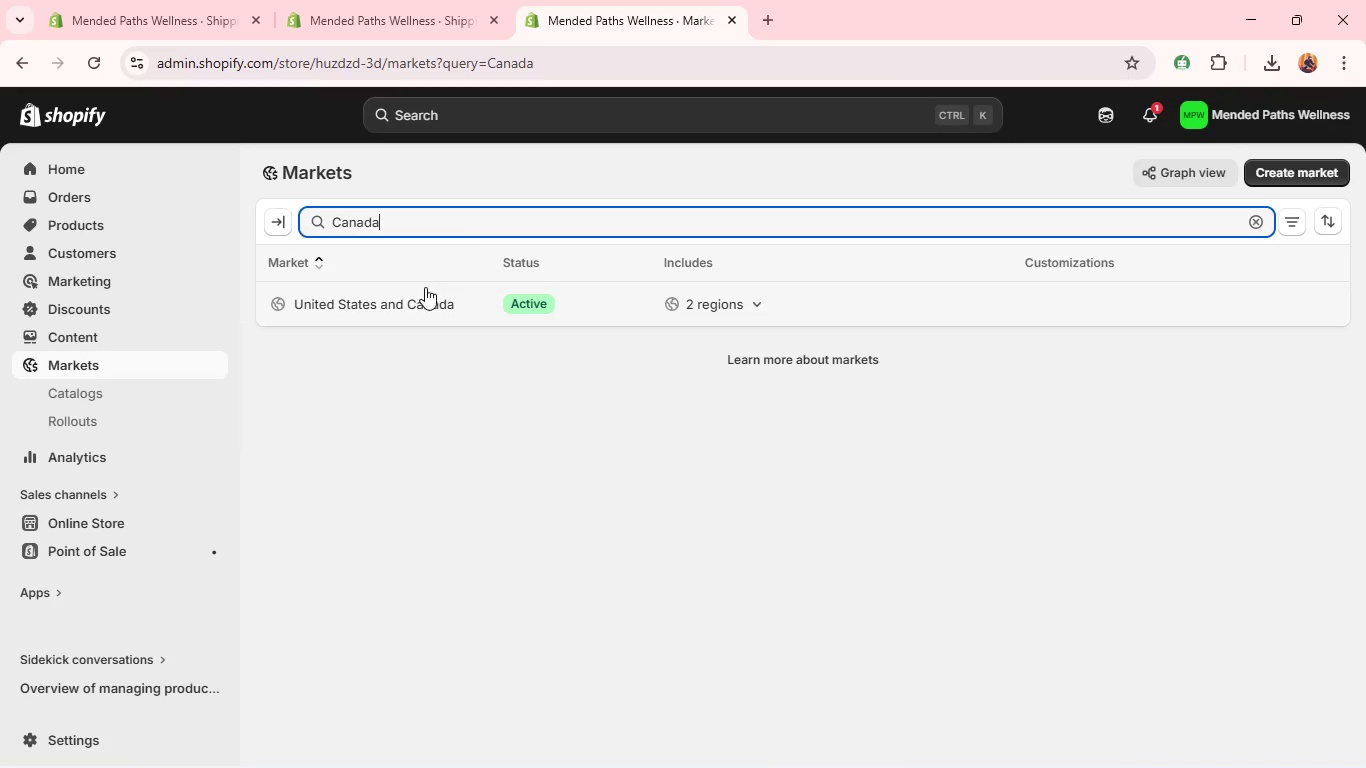 
left_click([421, 299])
 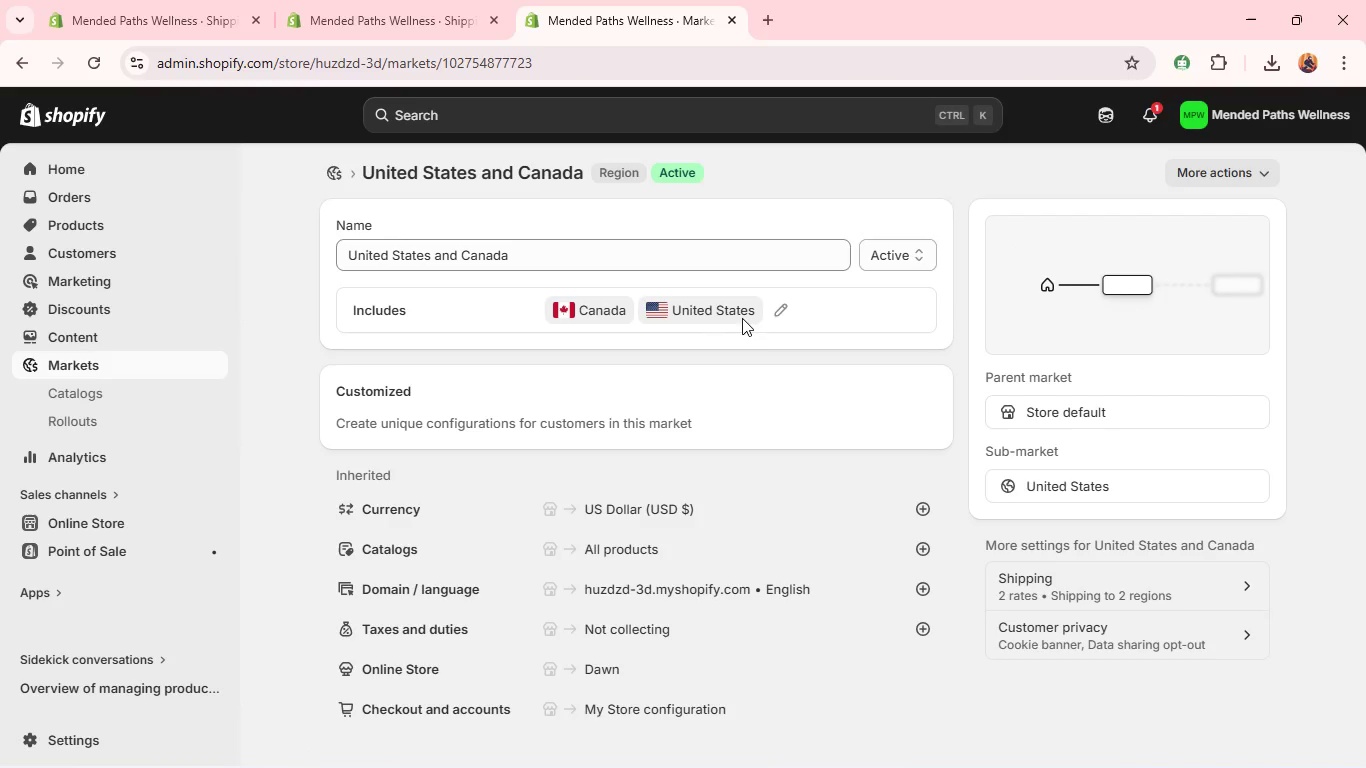 
left_click([781, 306])
 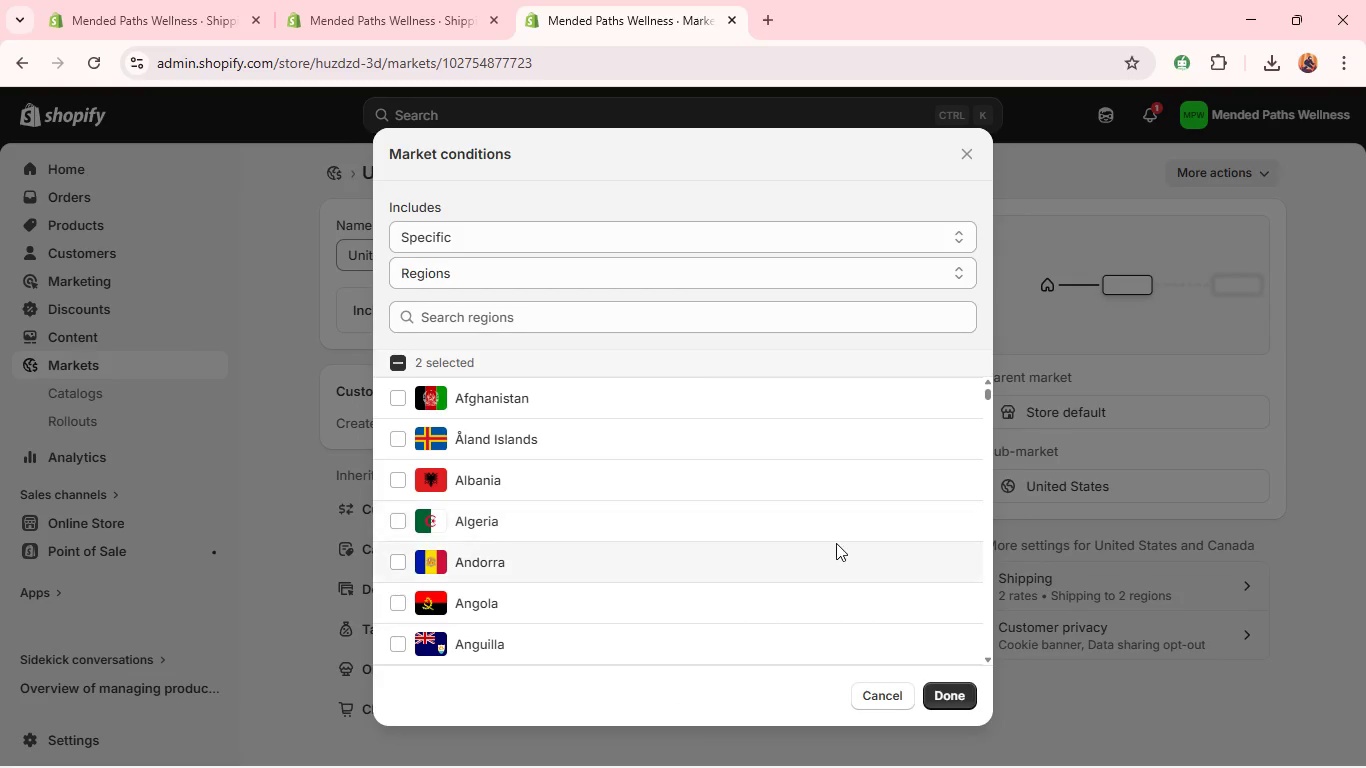 
left_click([881, 684])
 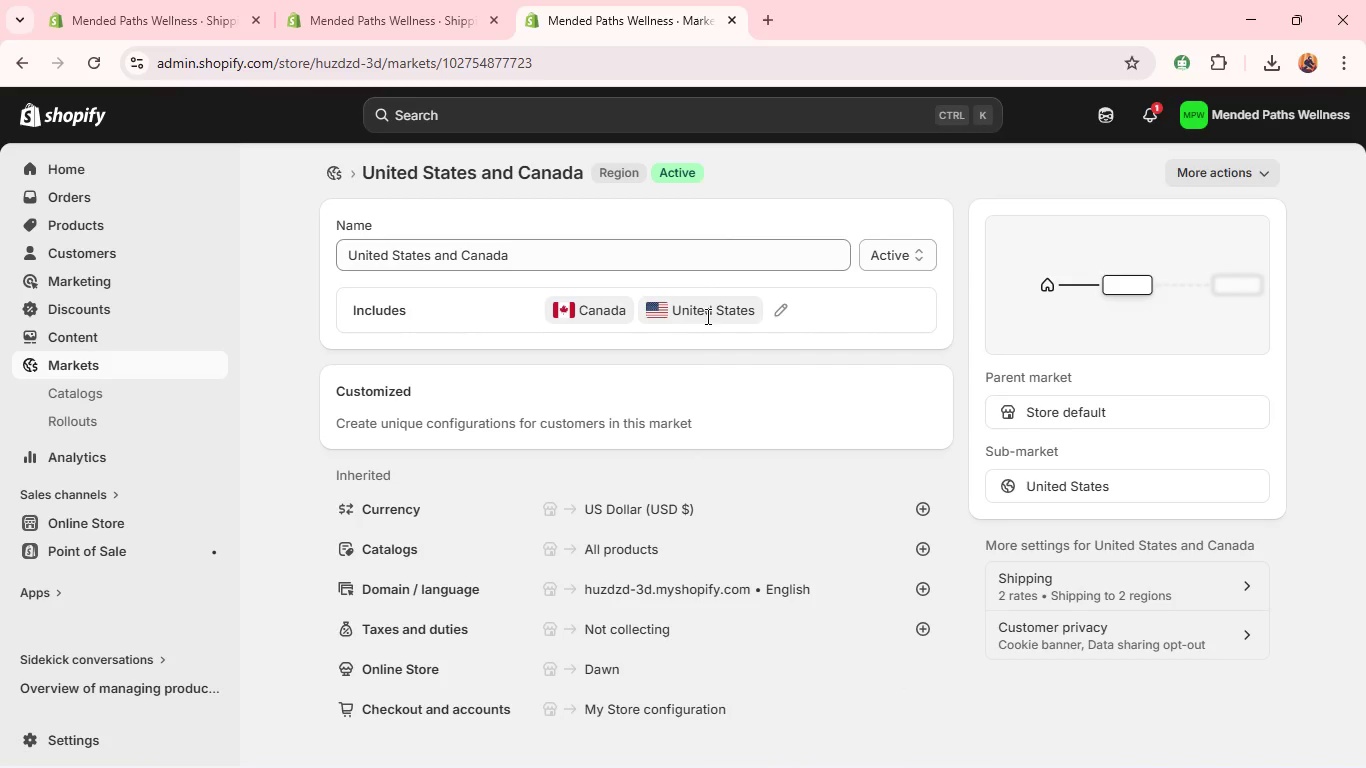 
left_click([707, 317])
 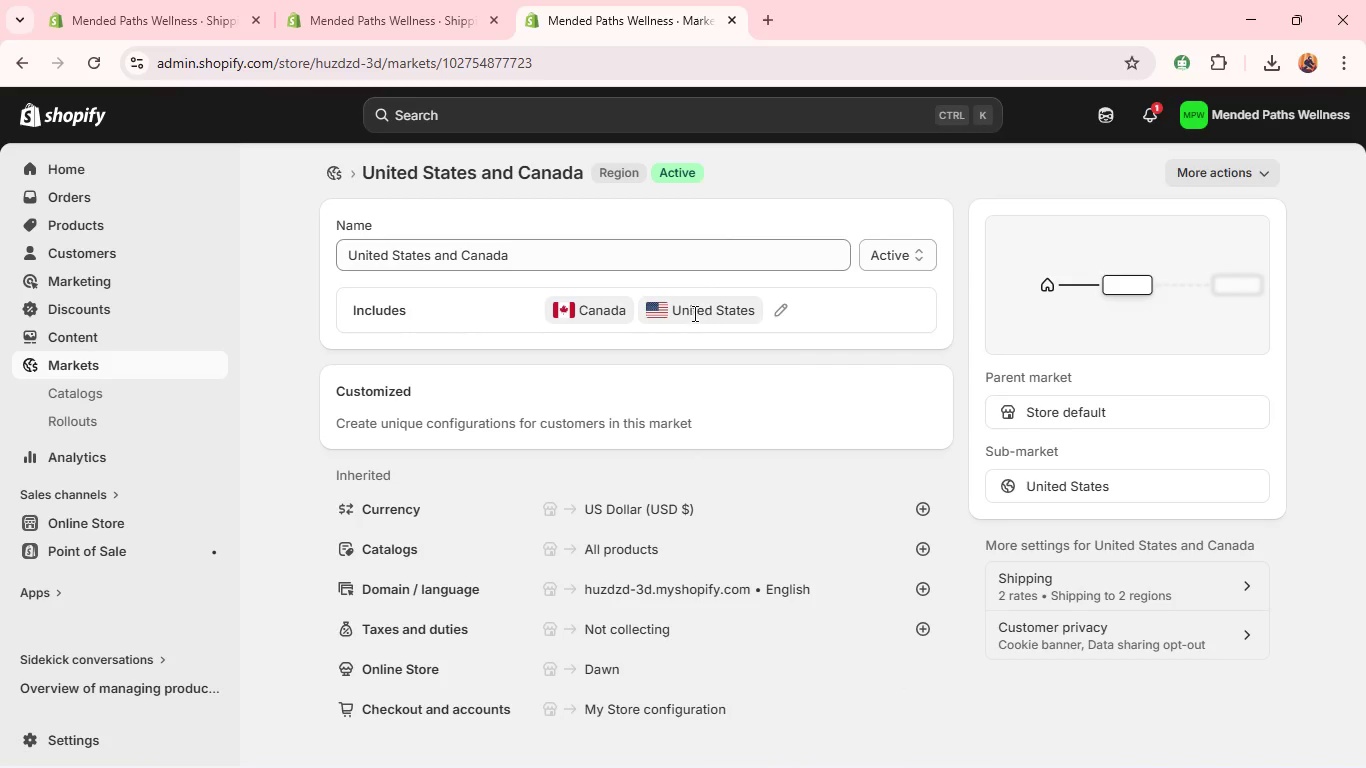 
left_click([690, 313])
 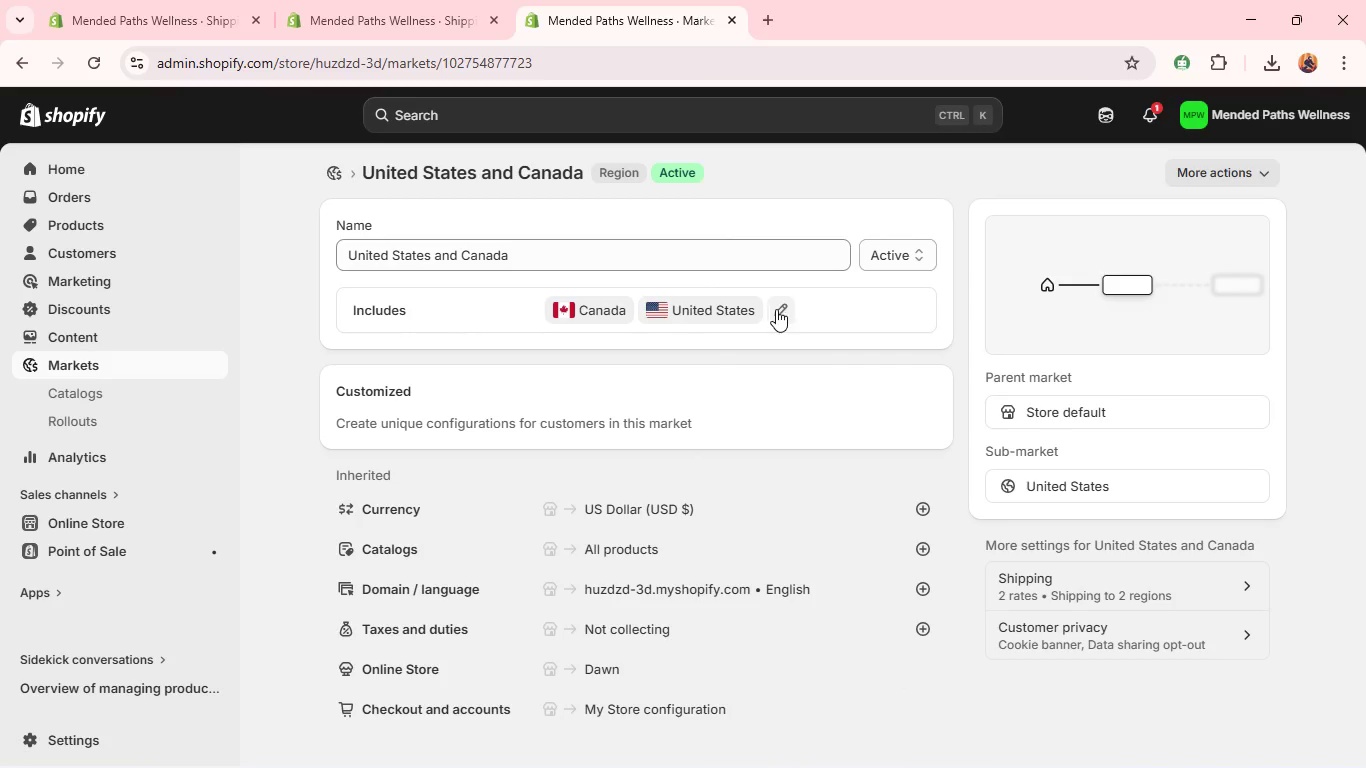 
left_click([776, 309])
 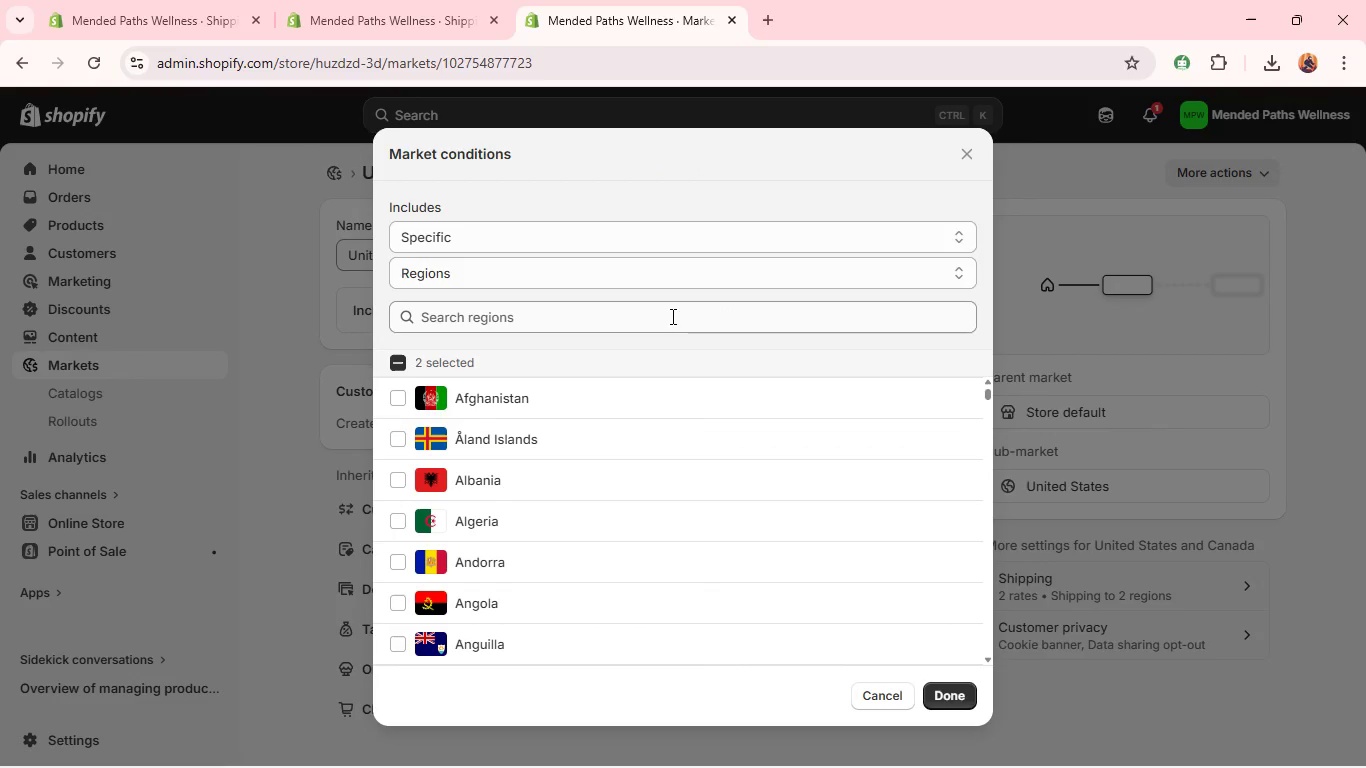 
left_click([670, 315])
 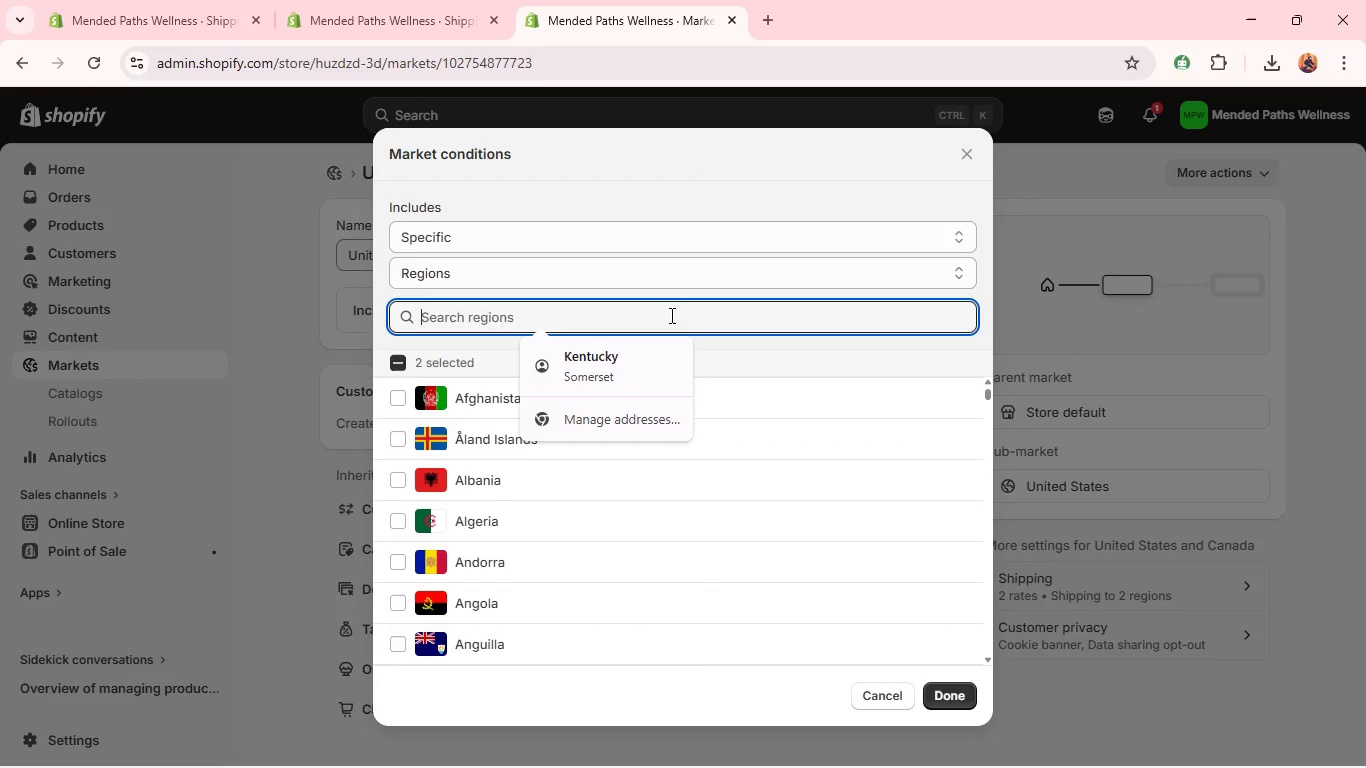 
type(un)
 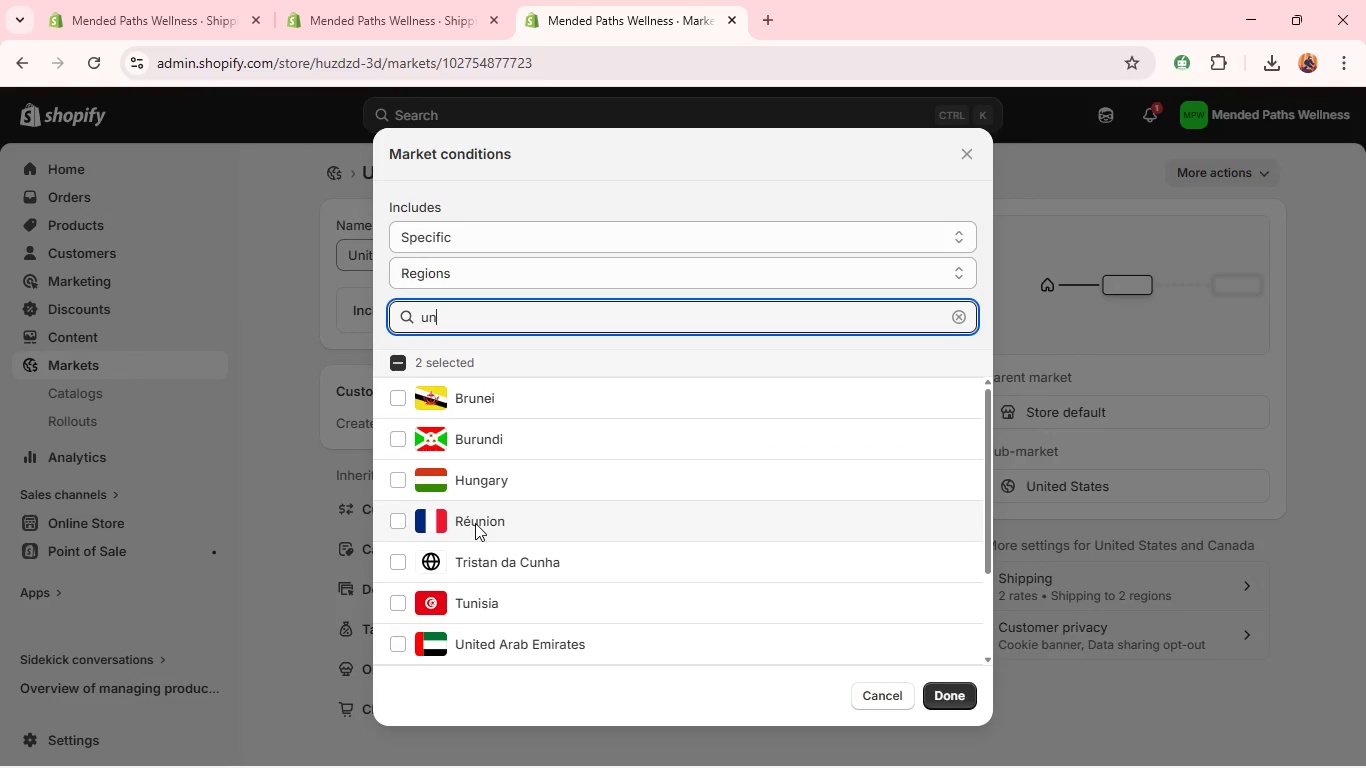 
type(it)
 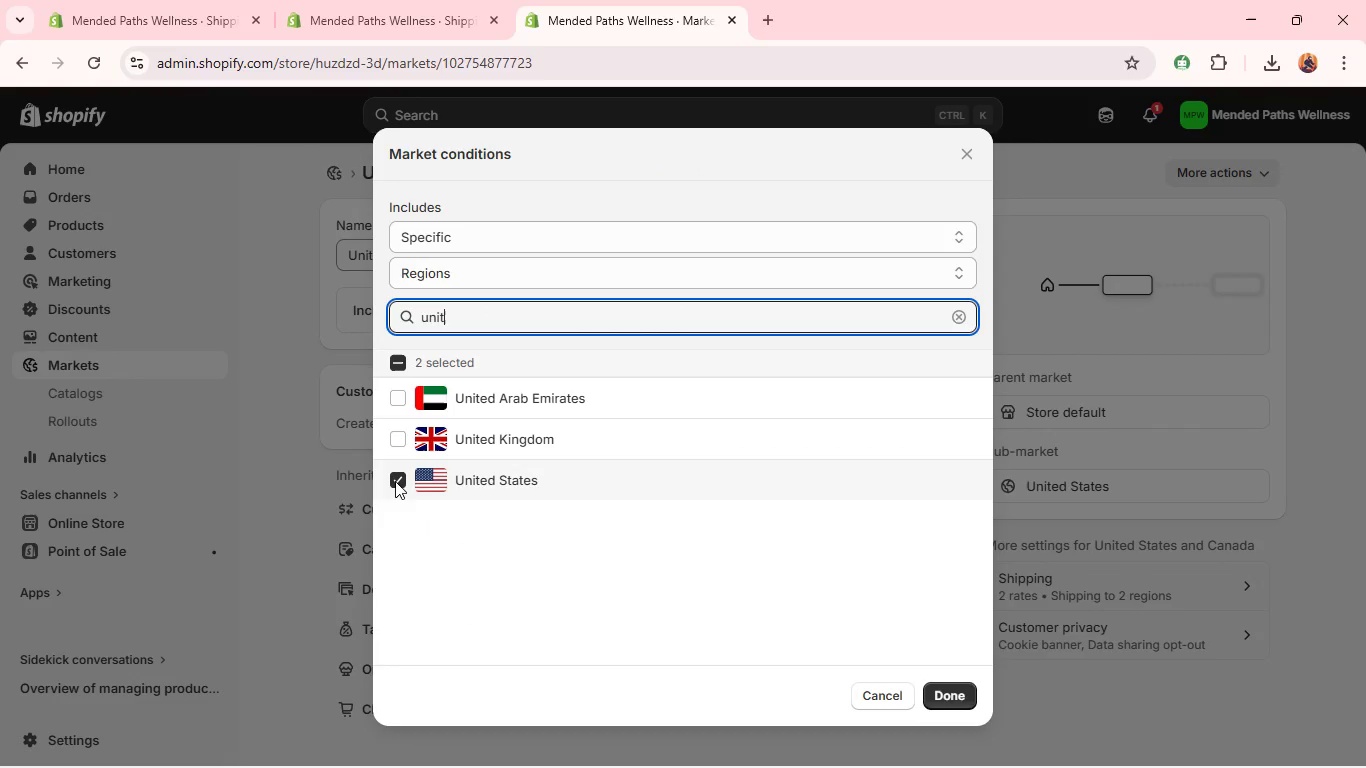 
left_click([394, 481])
 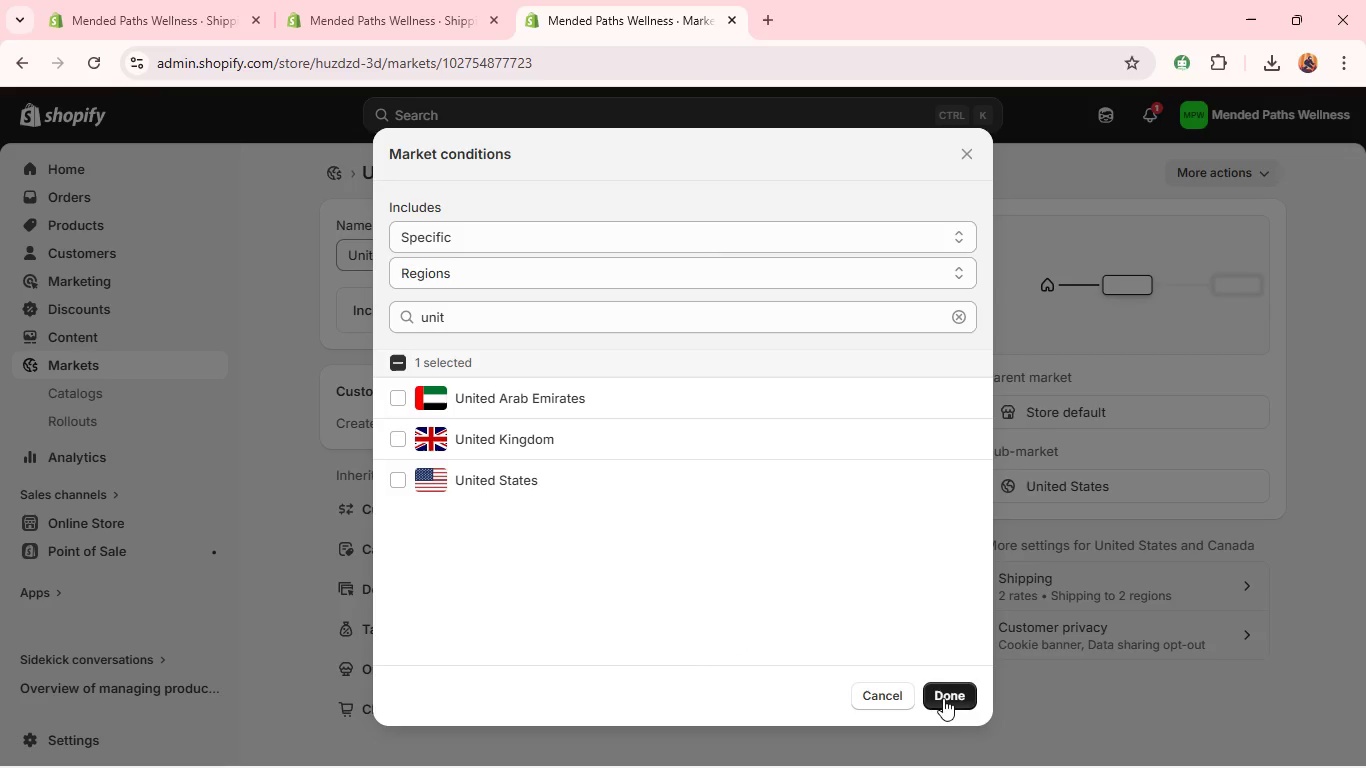 
left_click([946, 700])
 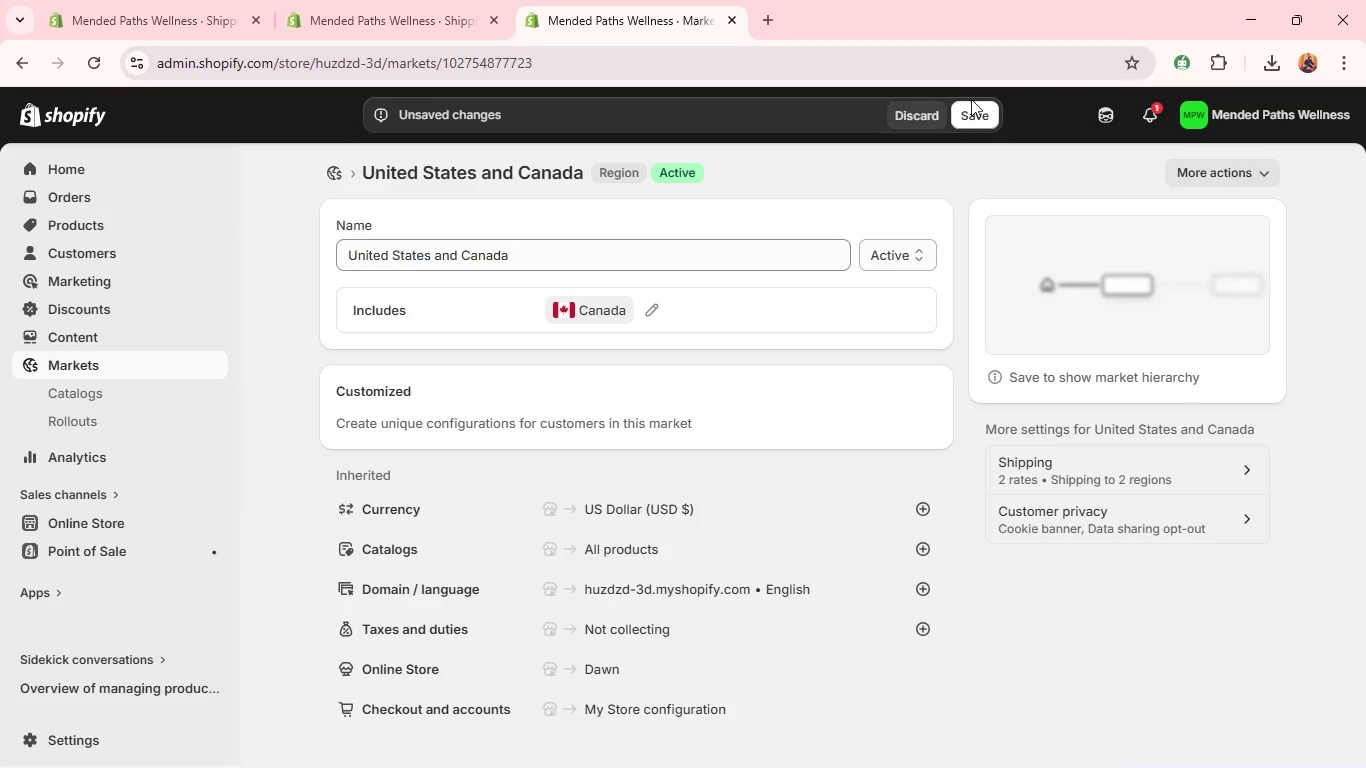 
left_click([982, 116])
 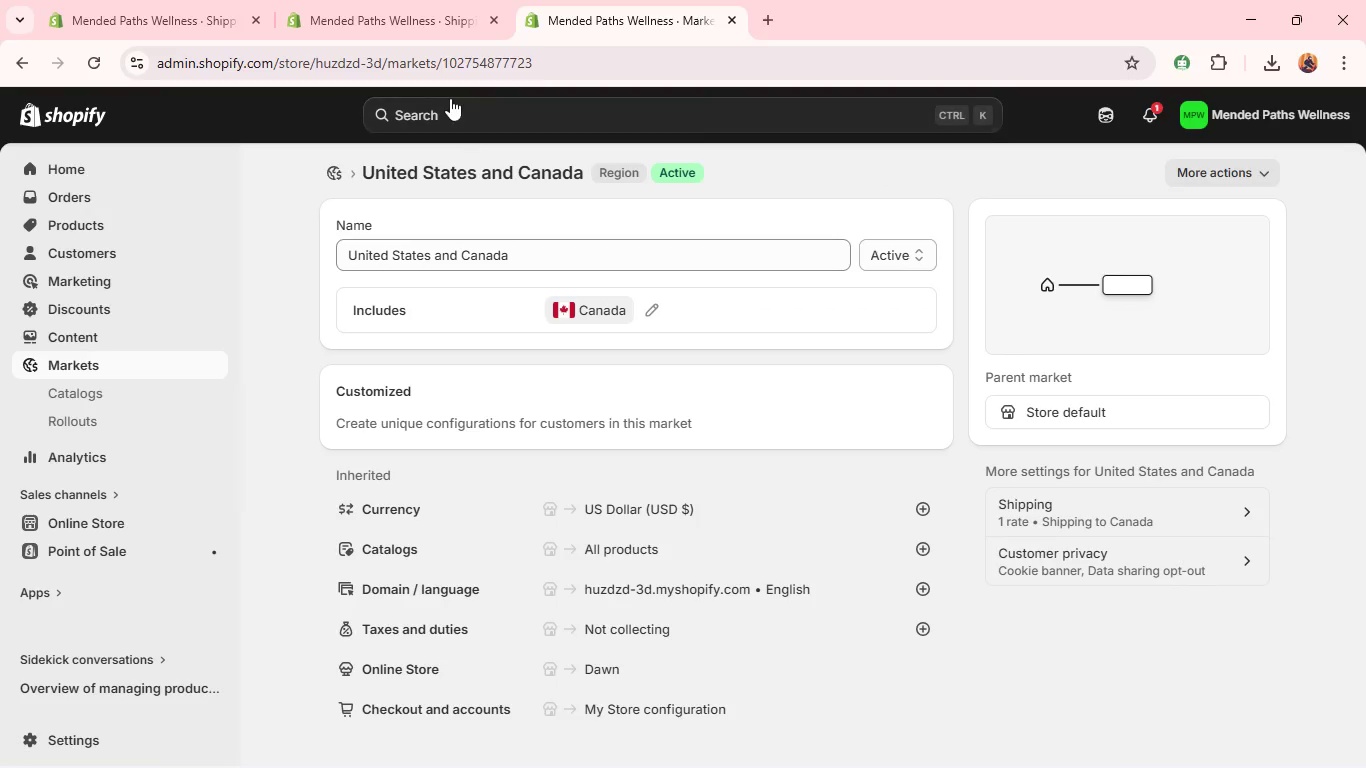 
left_click([346, 6])
 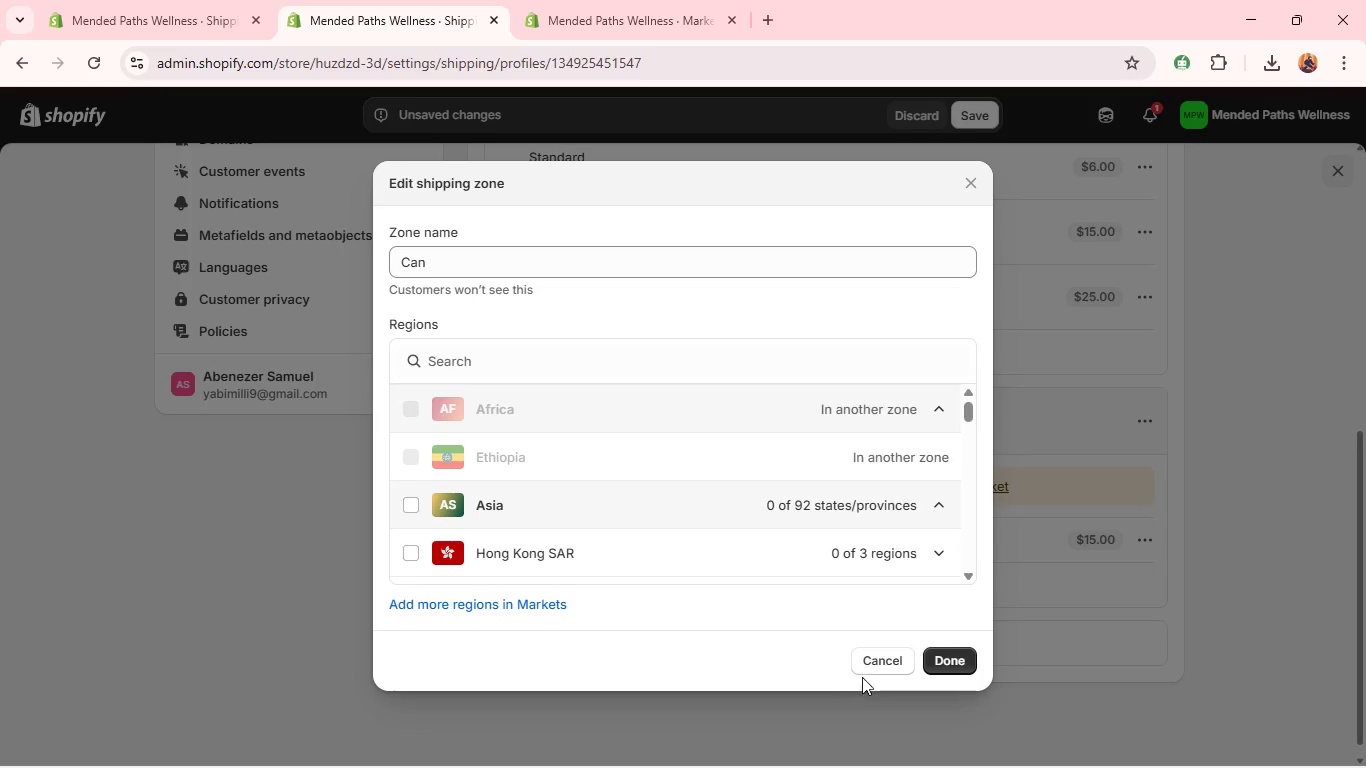 
left_click([872, 669])
 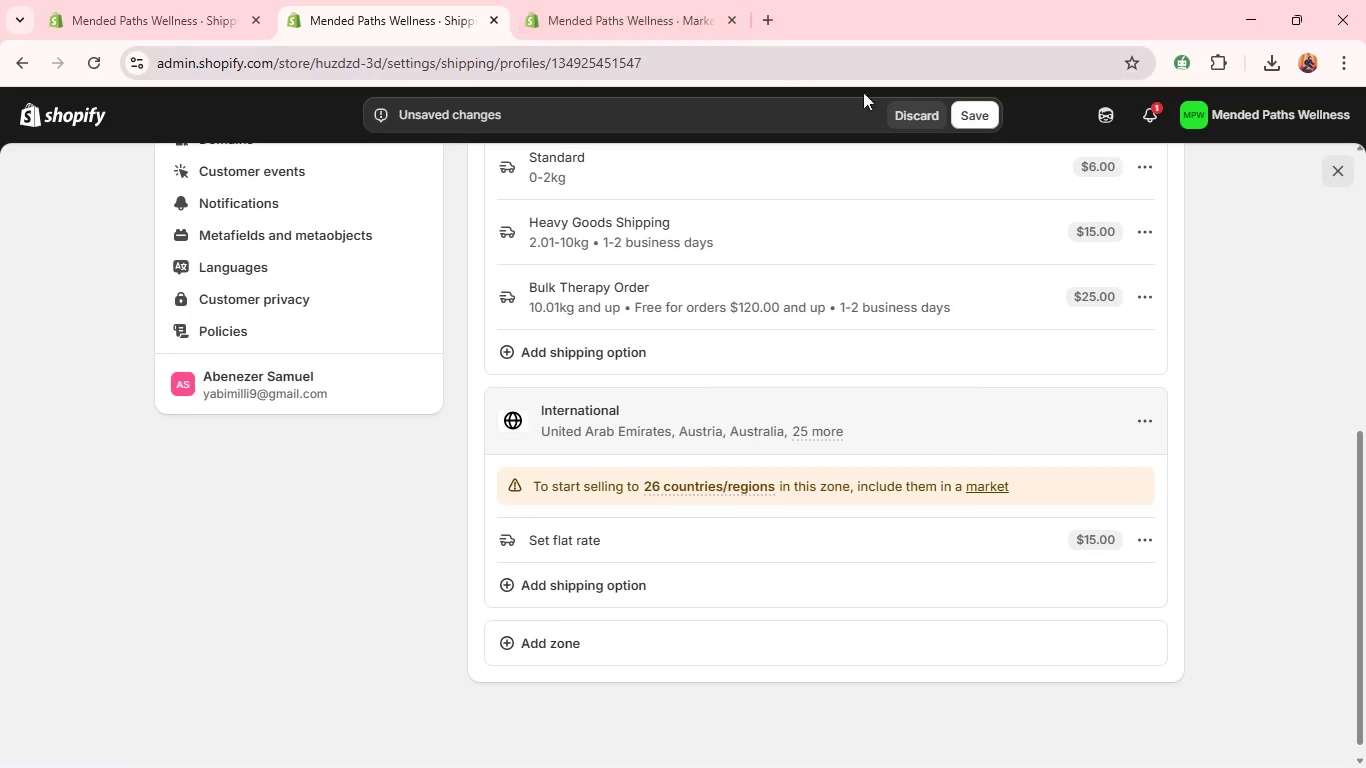 
left_click([976, 119])
 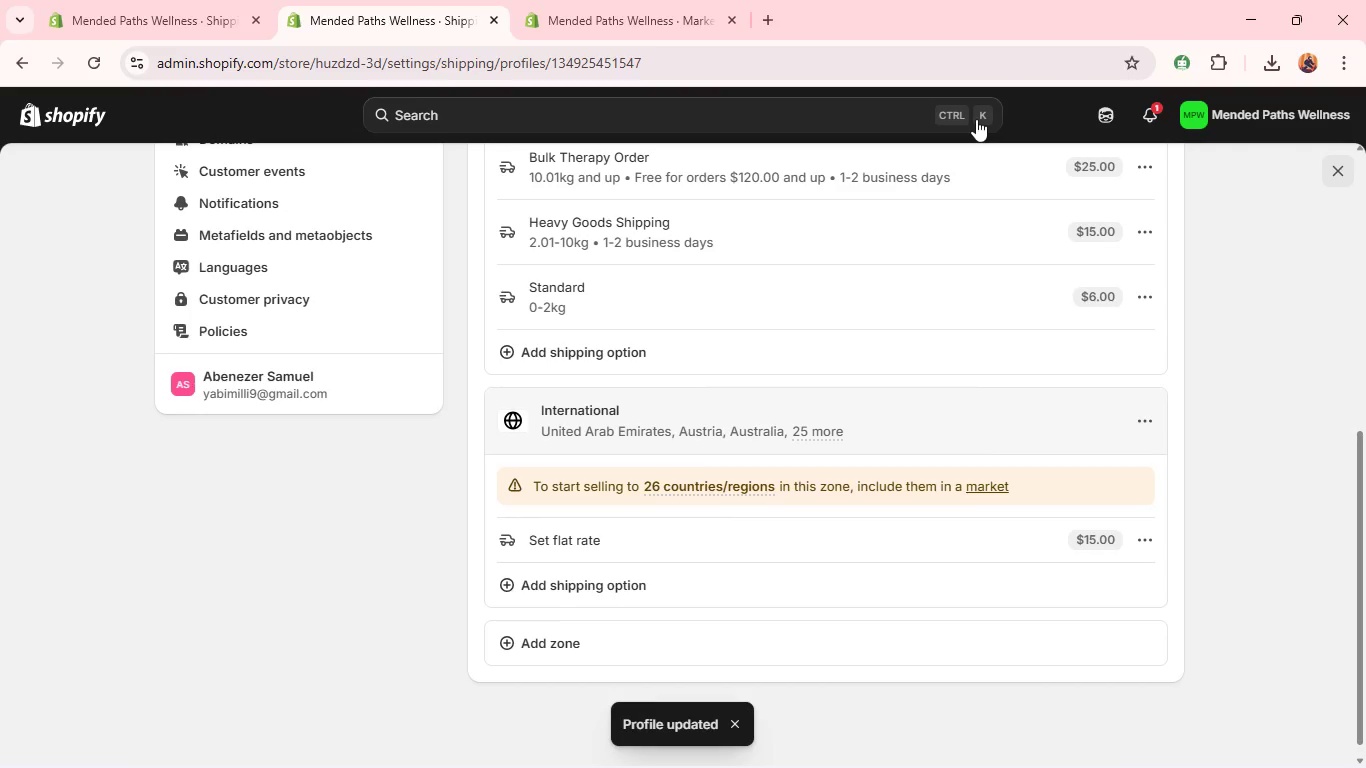 
wait(5.11)
 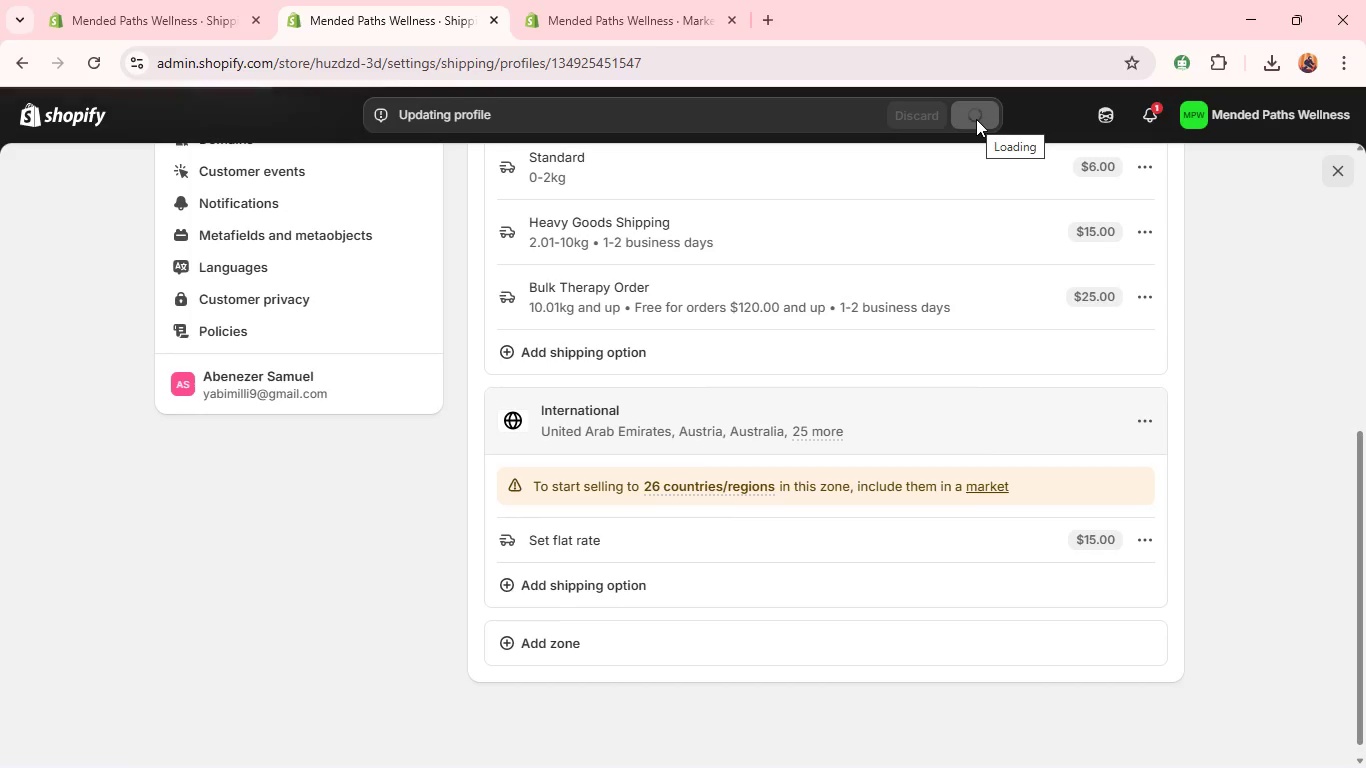 
left_click([735, 5])
 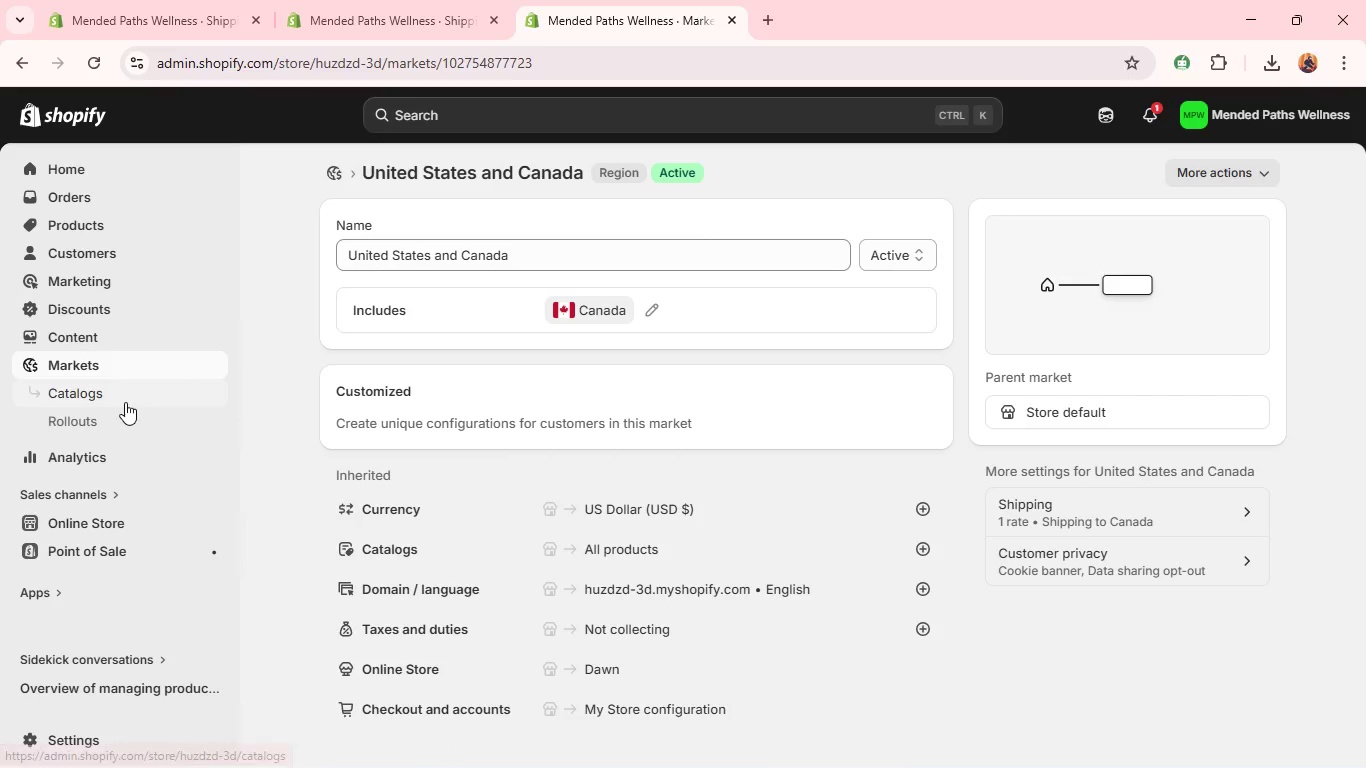 
left_click([57, 730])
 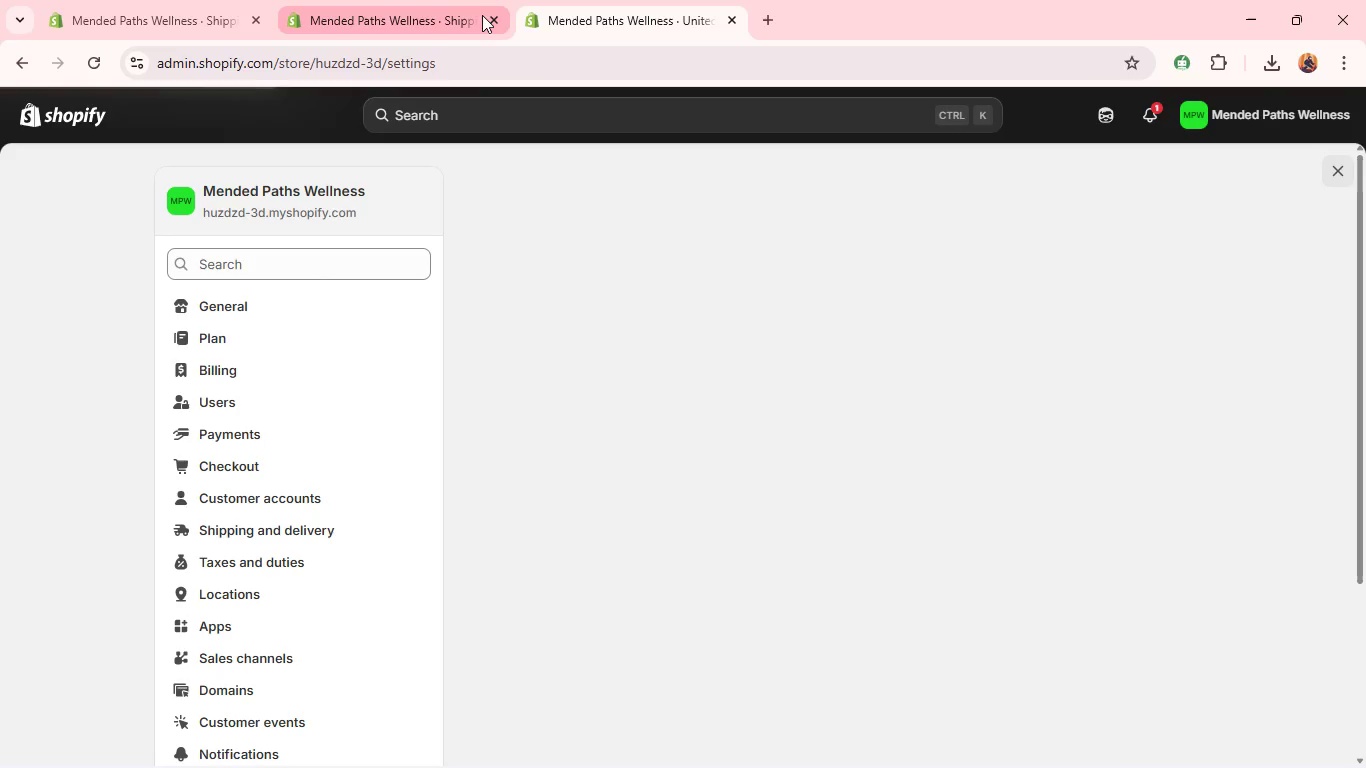 
left_click([493, 16])
 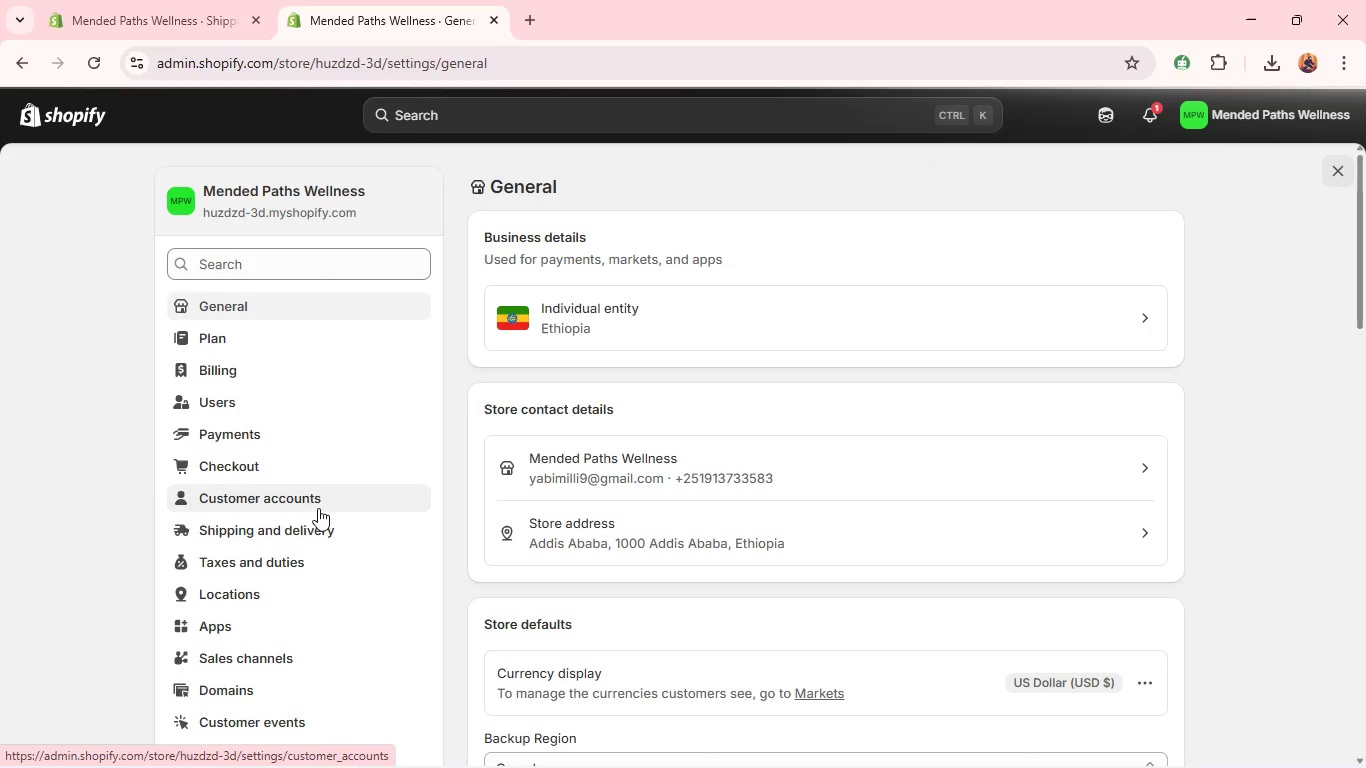 
left_click([324, 534])
 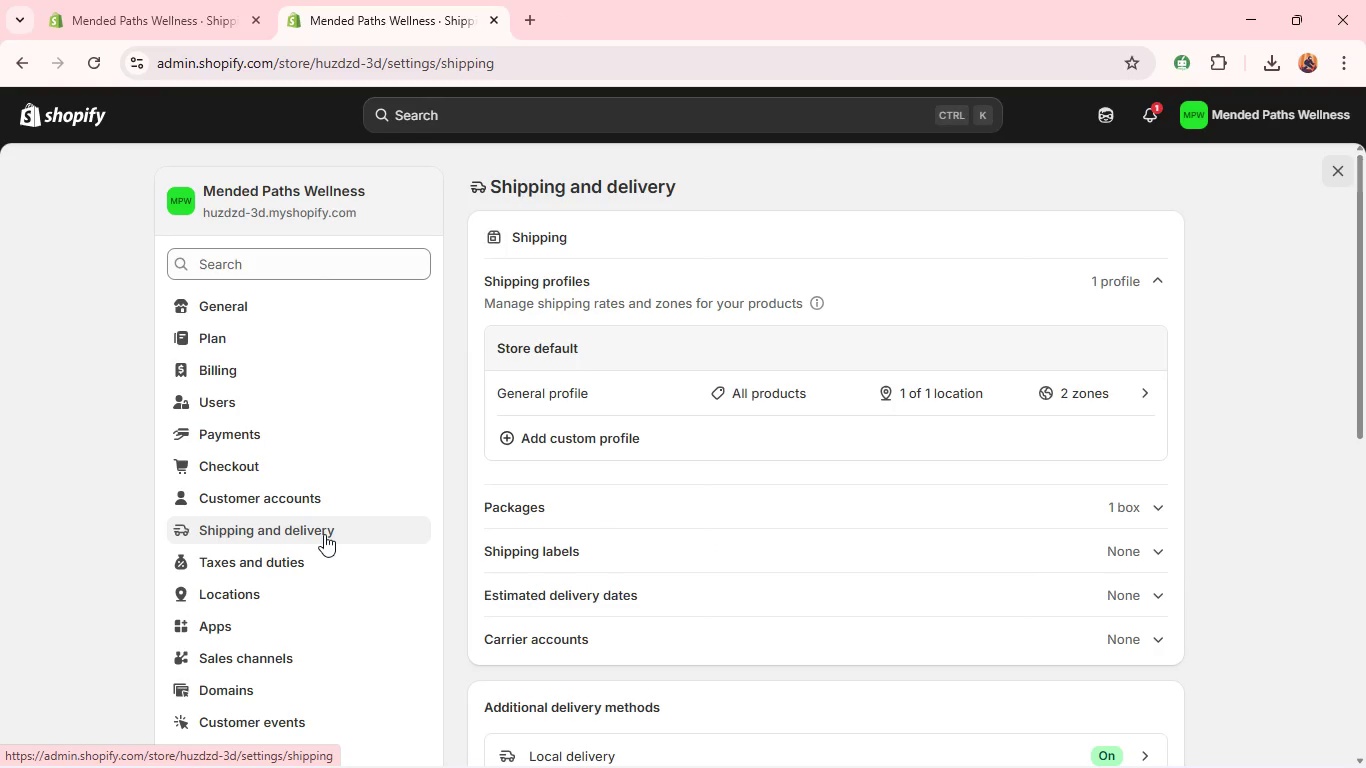 
mouse_move([611, 483])
 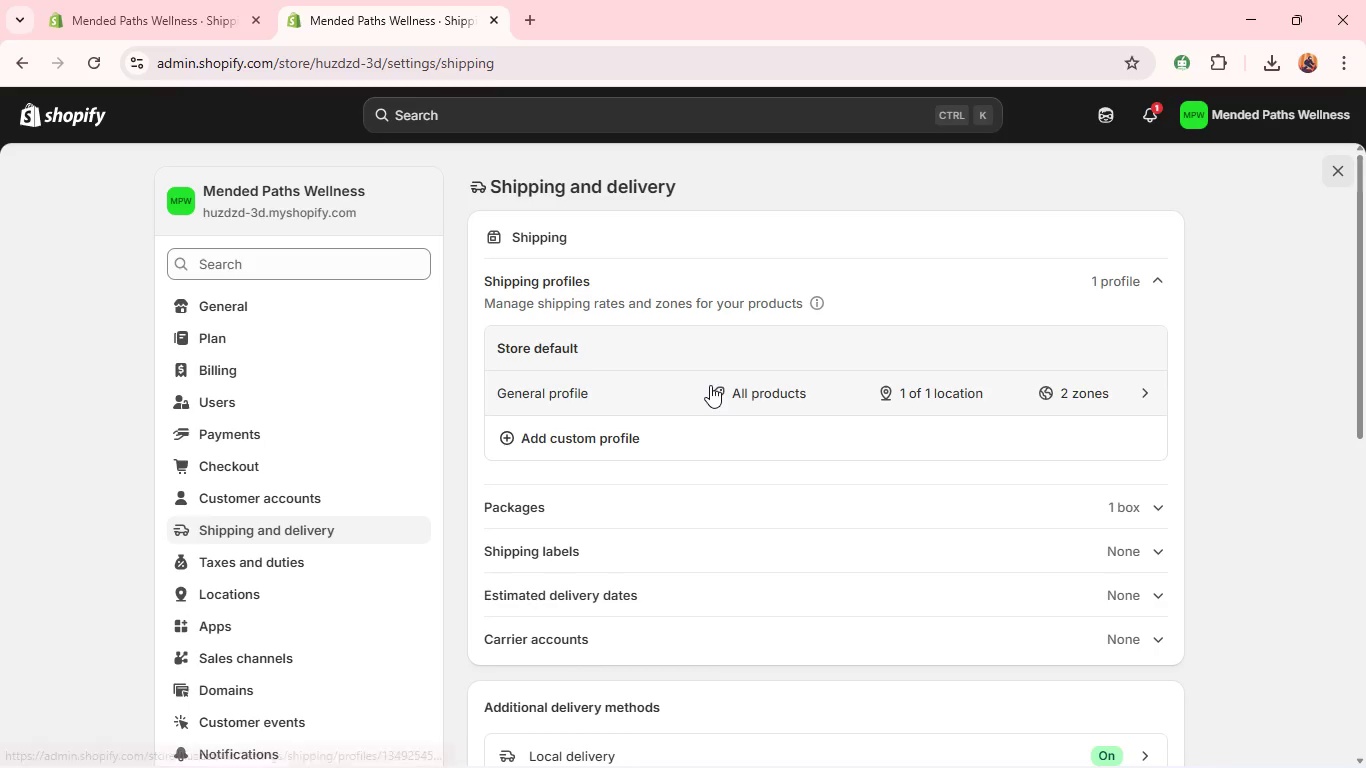 
left_click([710, 385])
 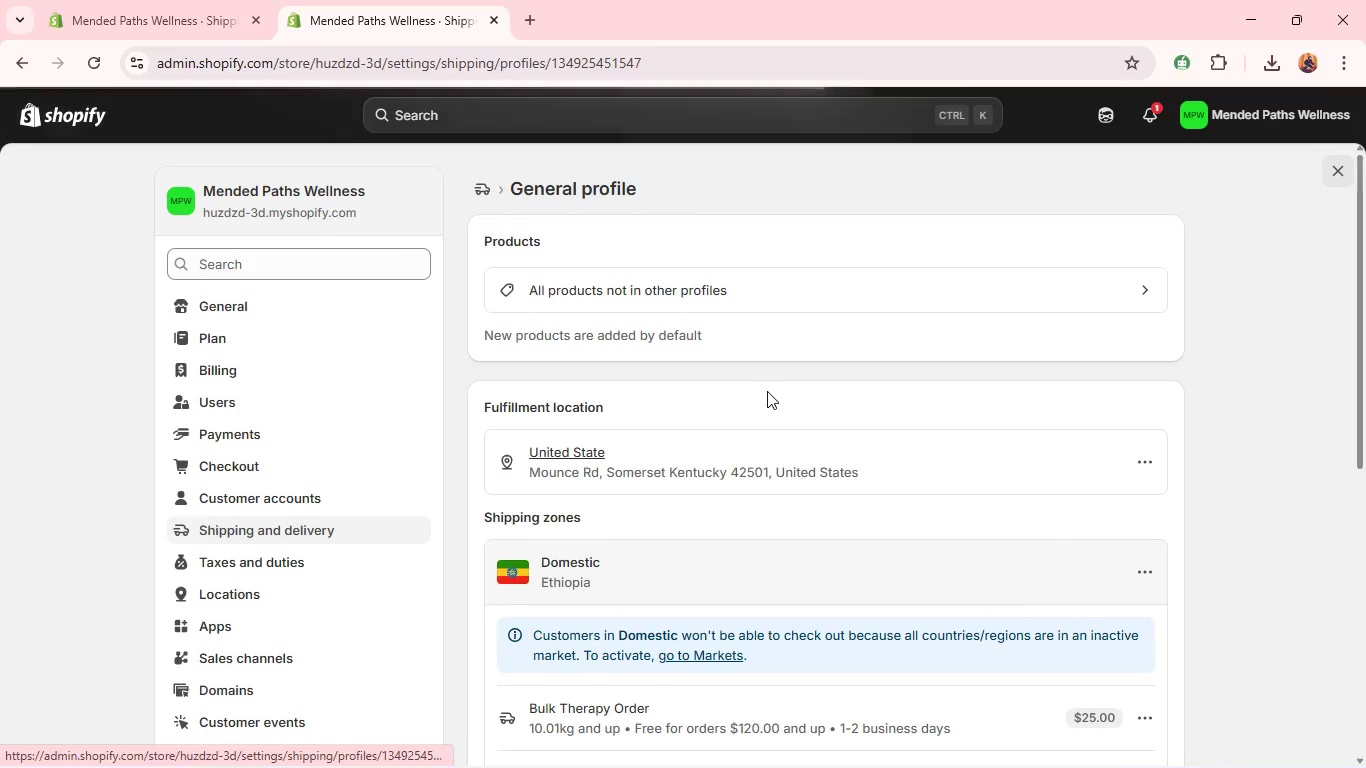 
mouse_move([688, 501])
 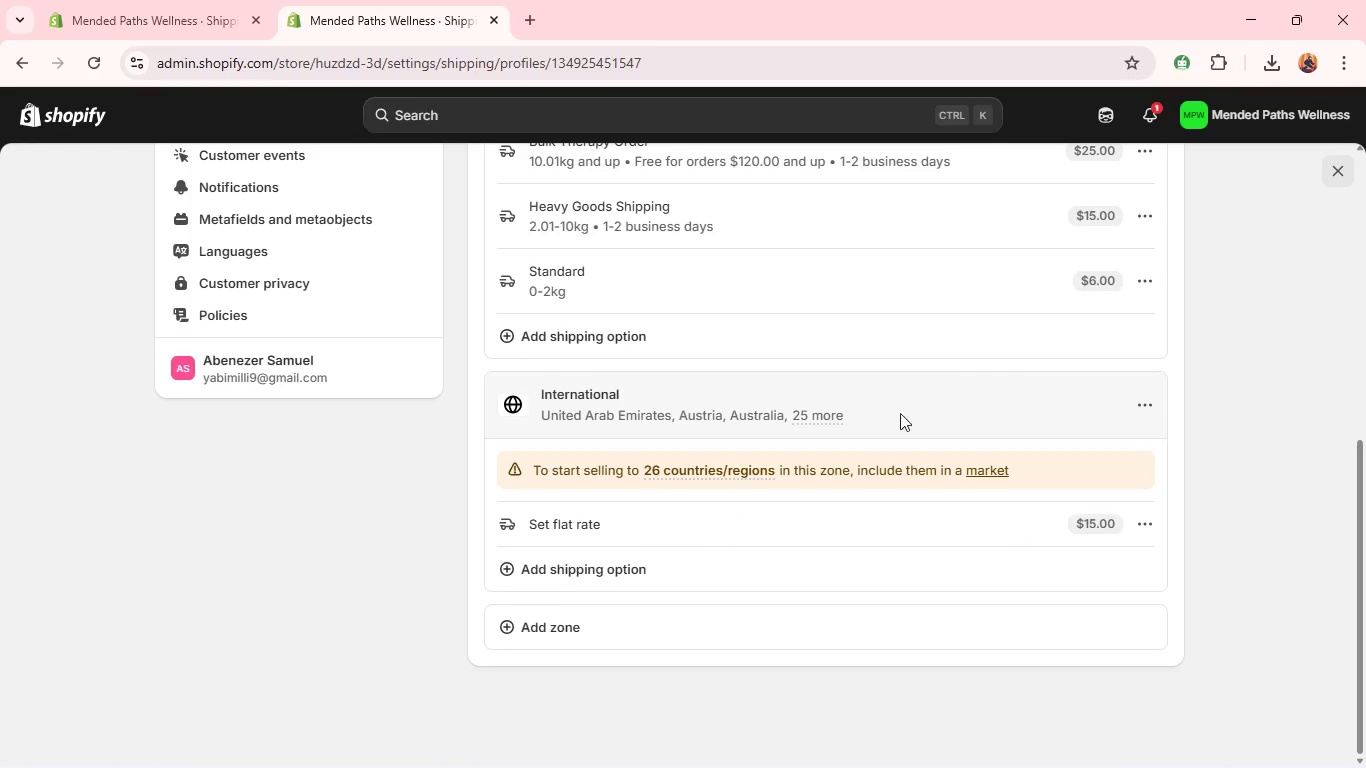 
left_click([836, 416])
 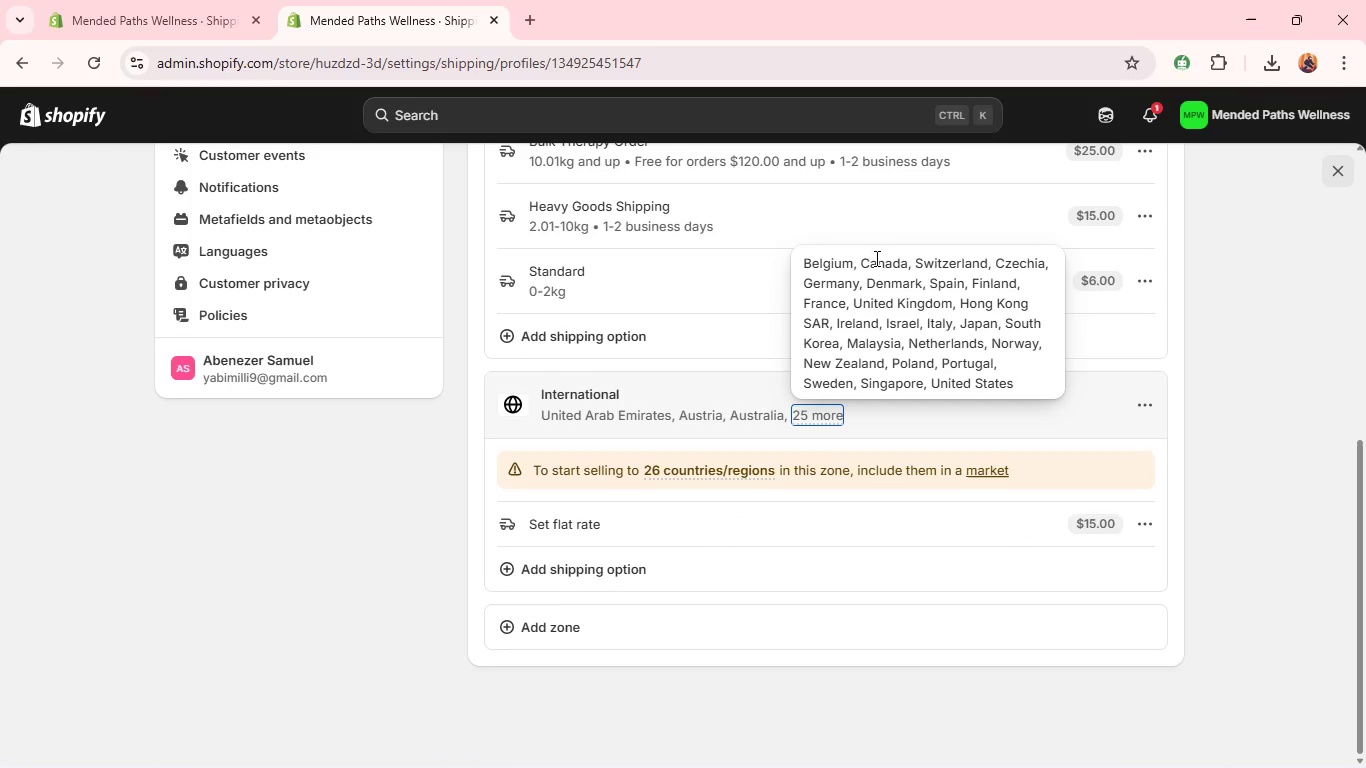 
left_click([881, 263])
 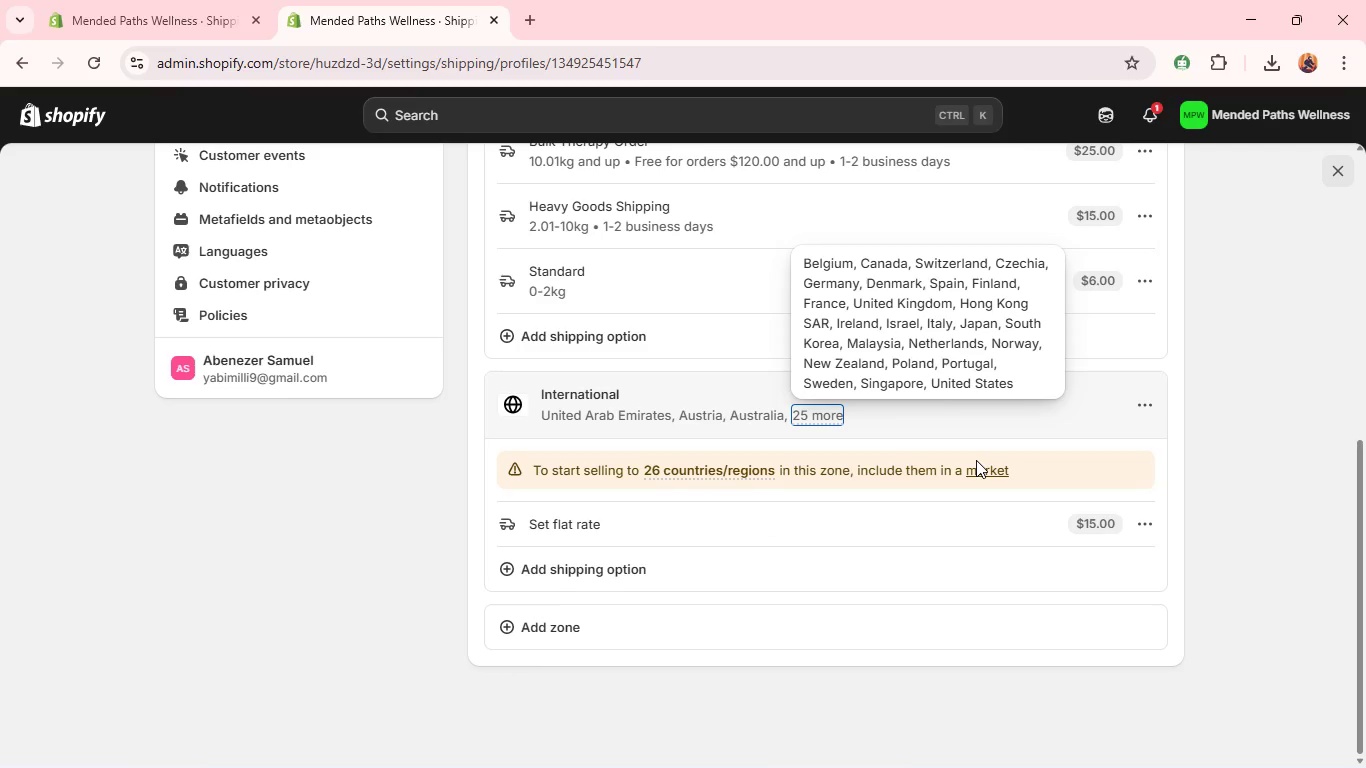 
left_click([981, 468])
 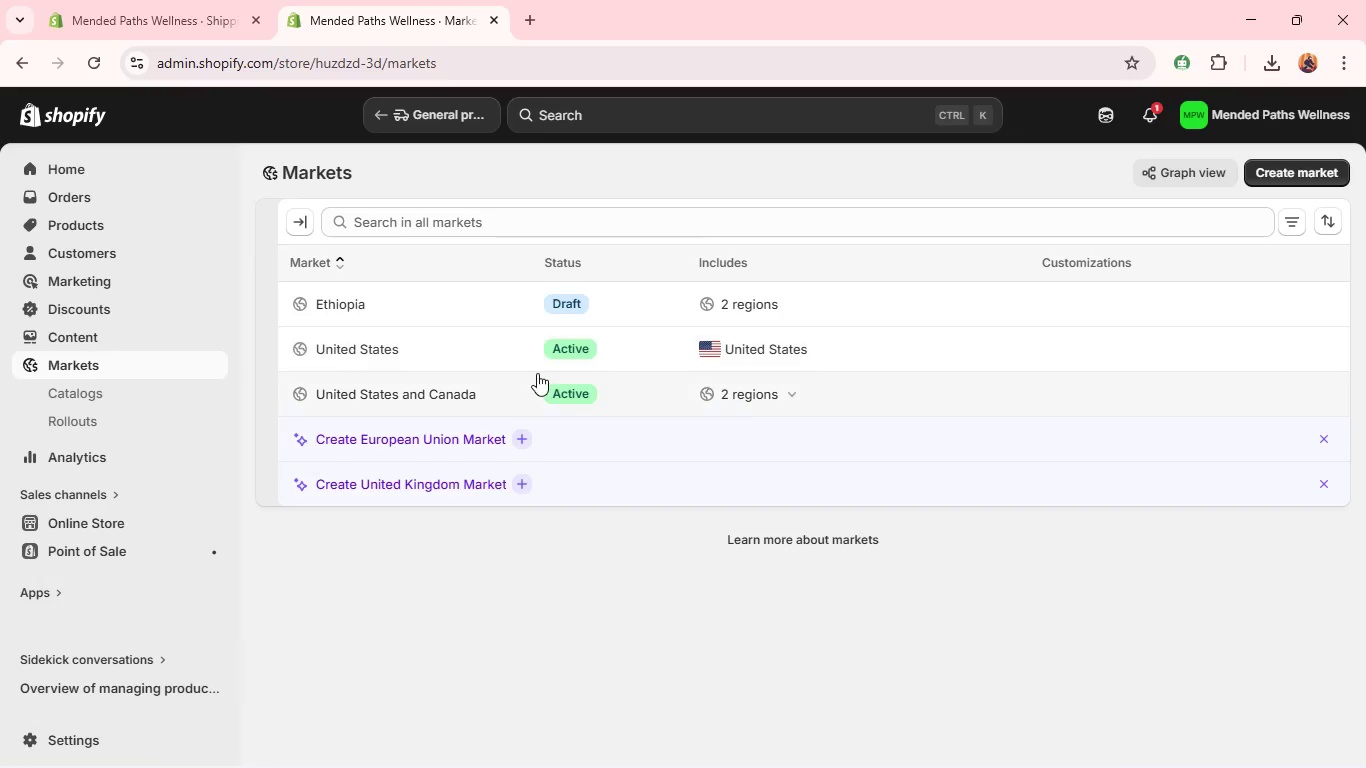 
left_click([452, 388])
 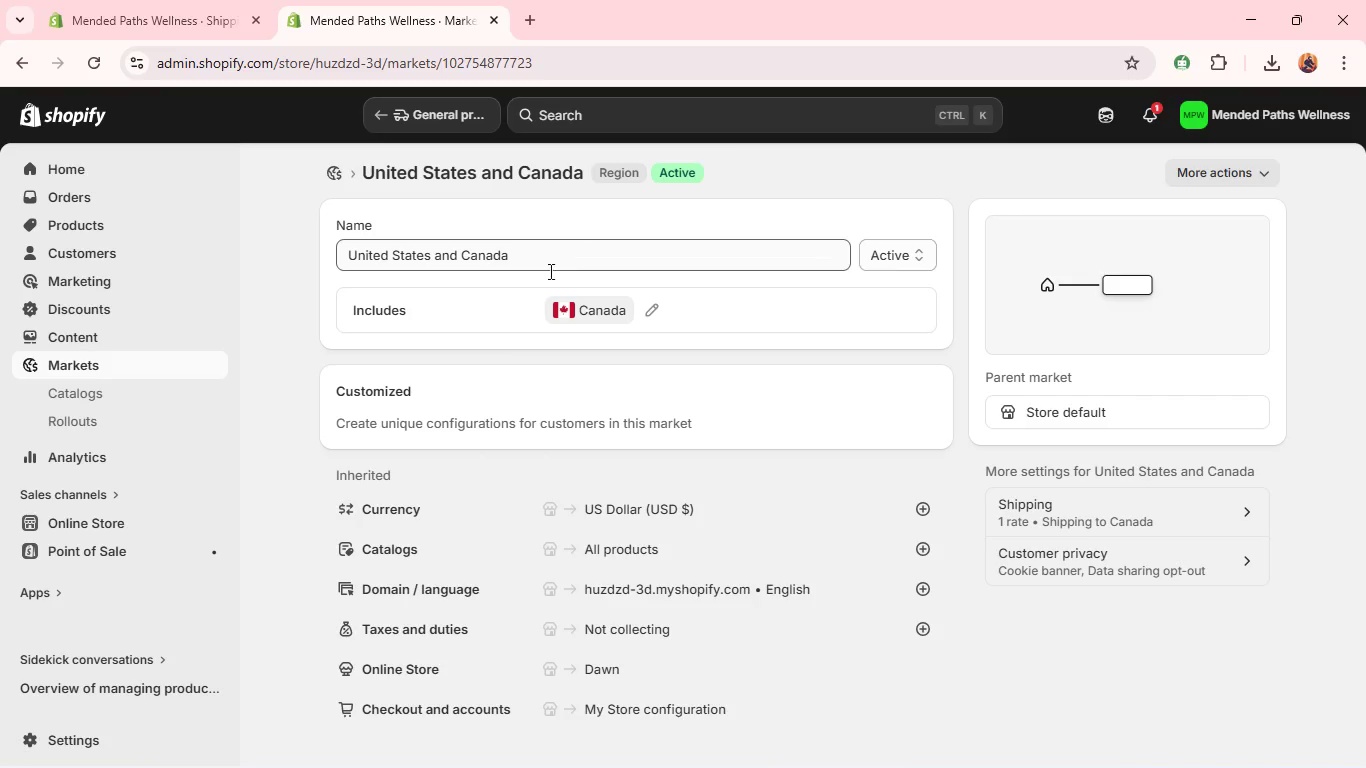 
wait(7.23)
 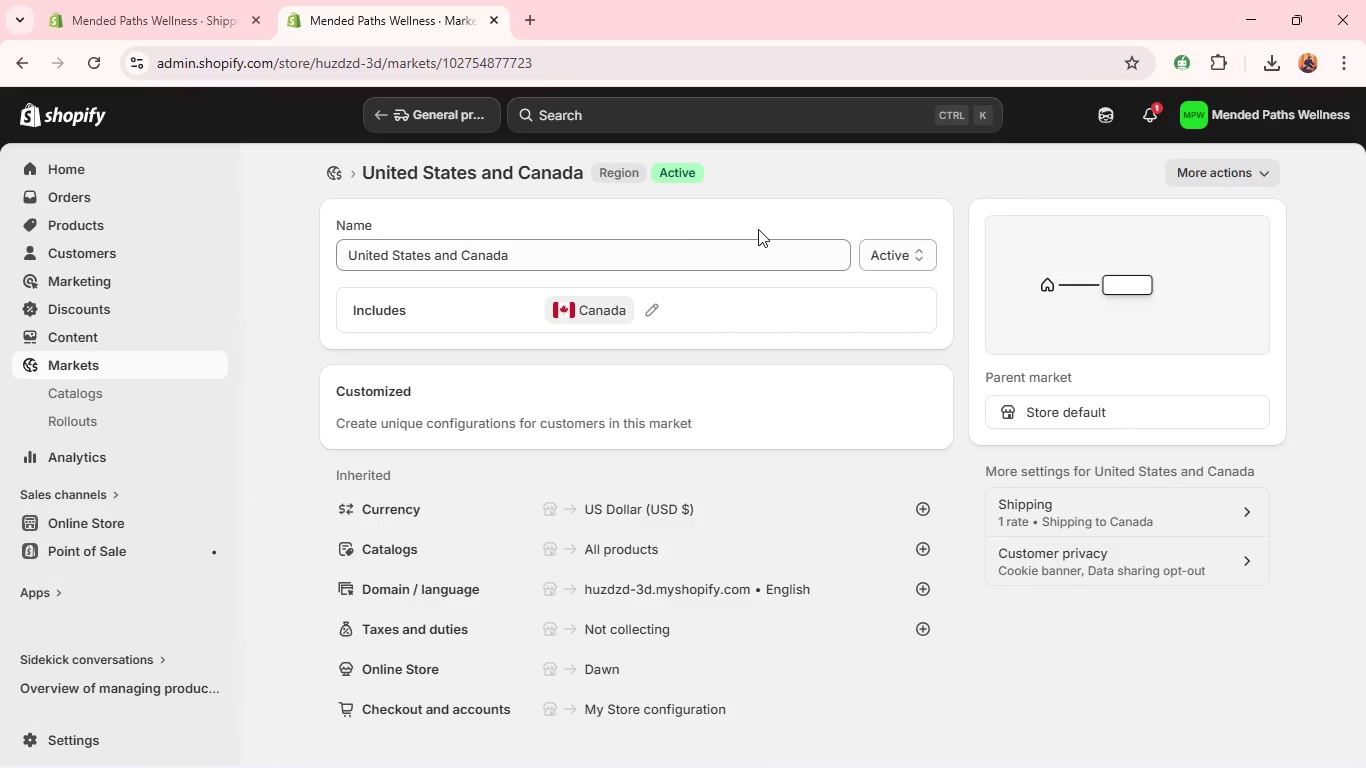 
left_click([487, 417])
 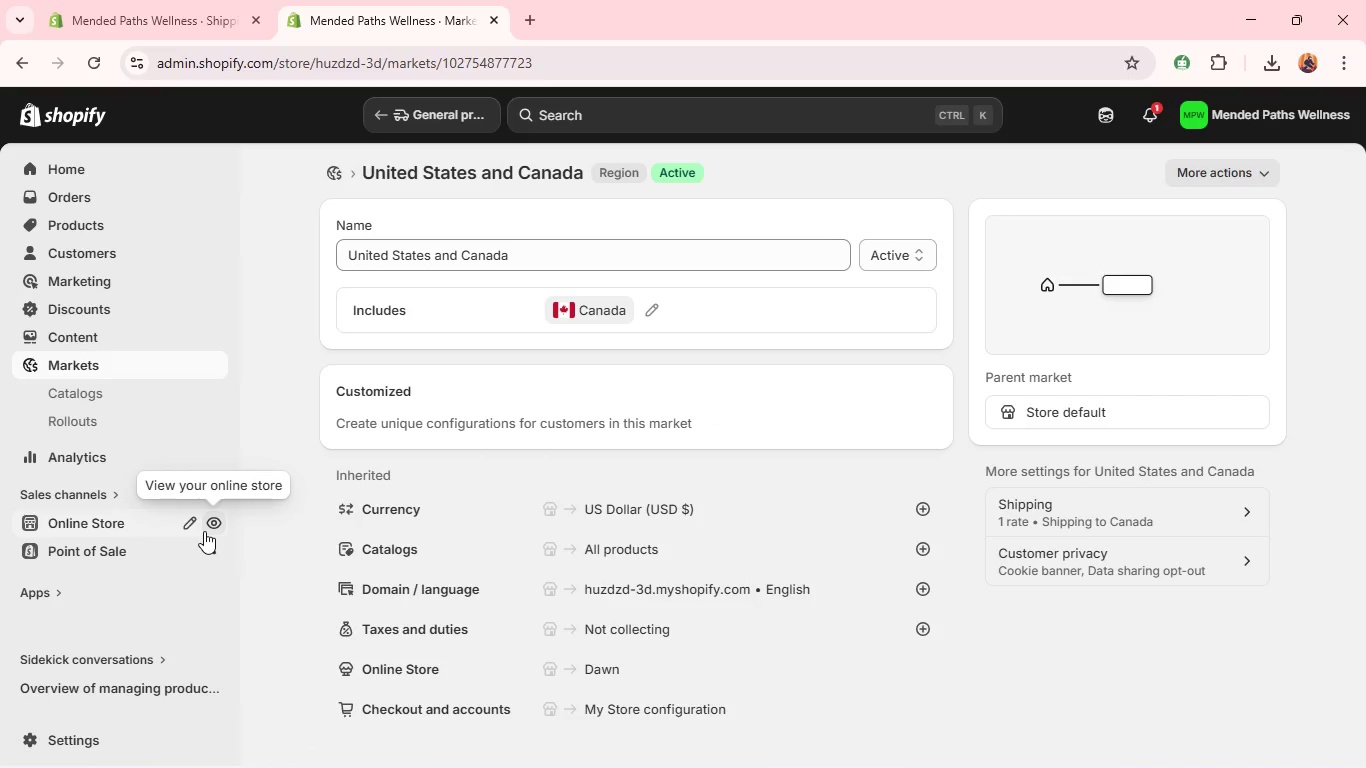 
wait(5.61)
 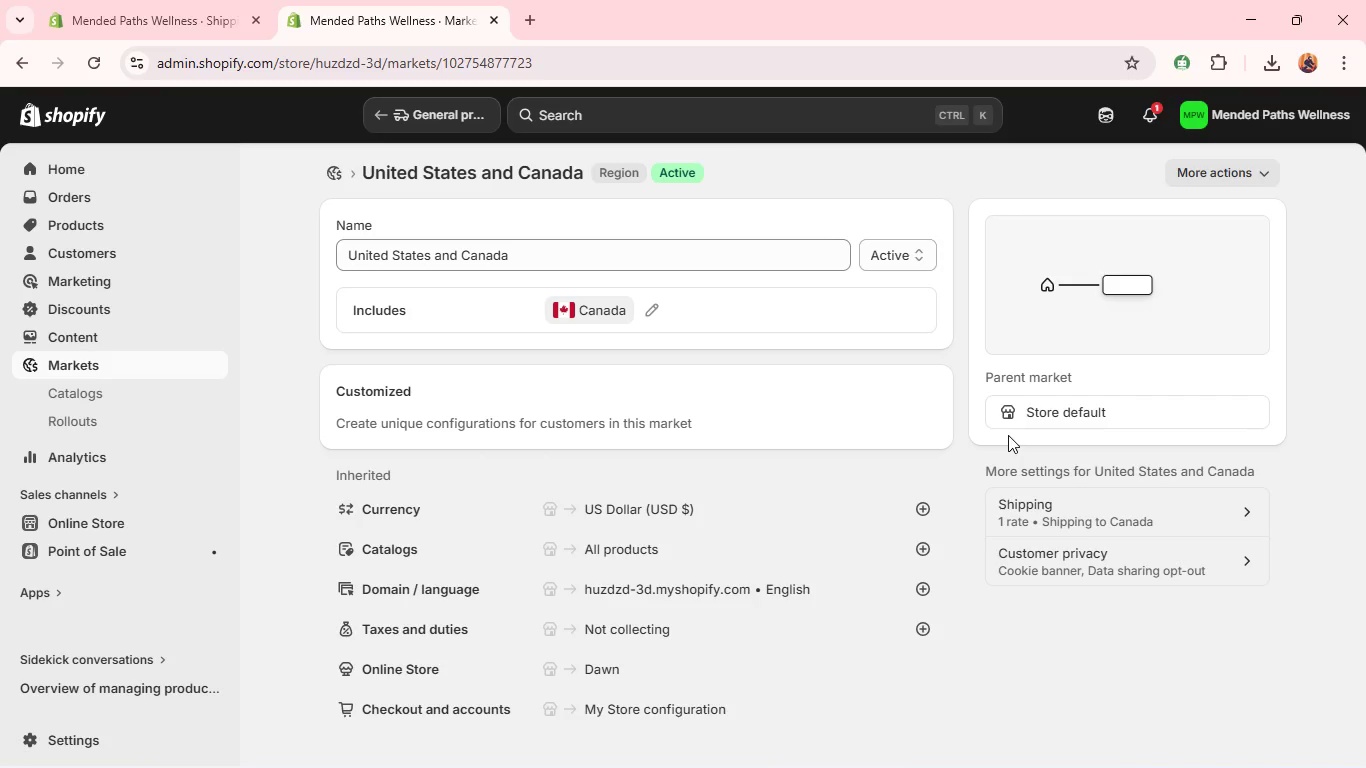 
left_click([14, 78])
 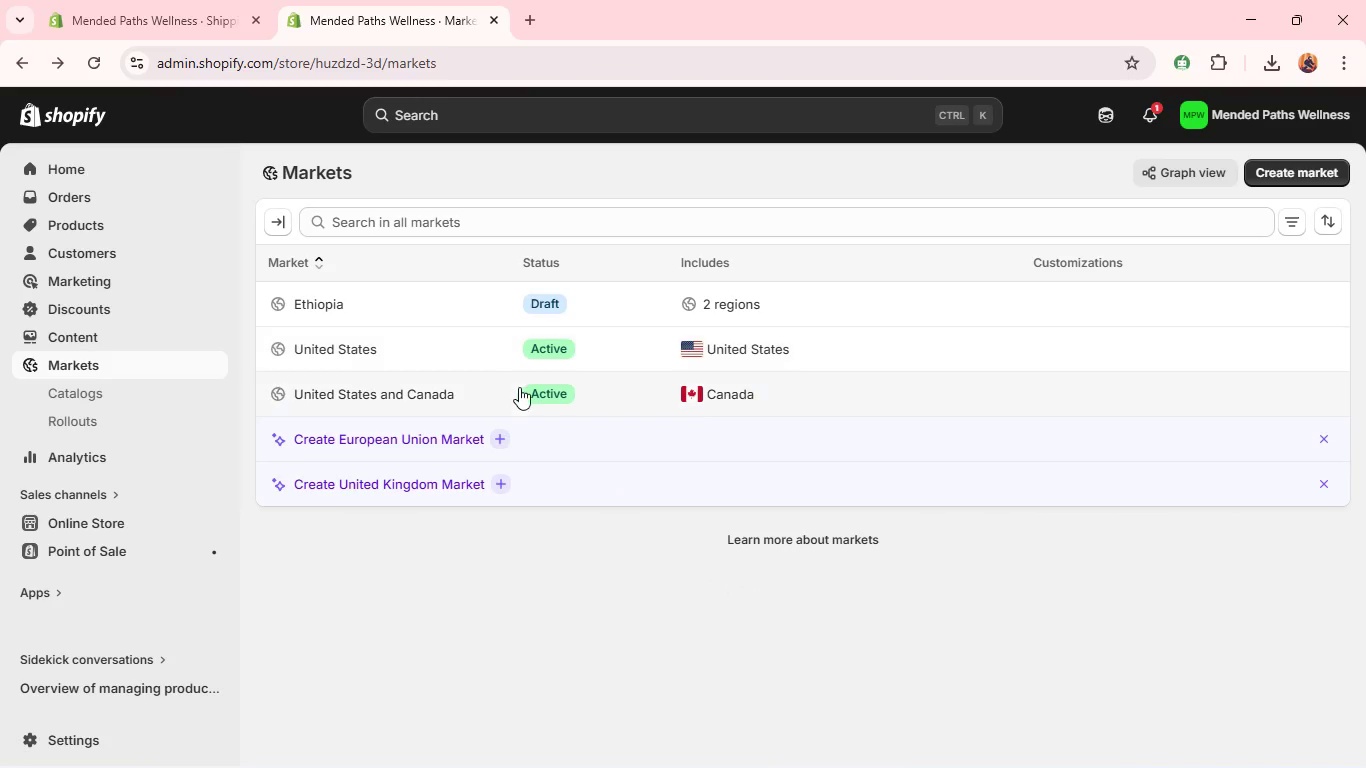 
wait(5.33)
 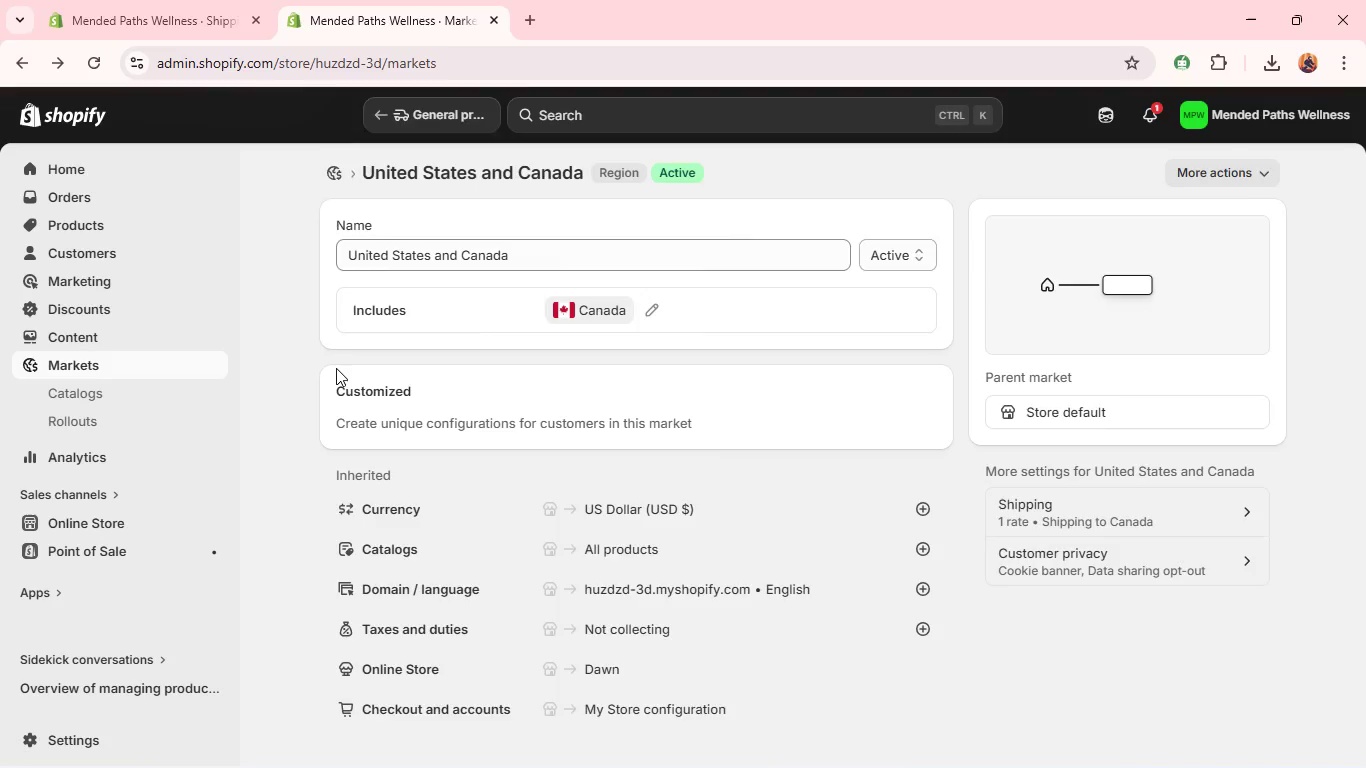 
left_click([445, 225])
 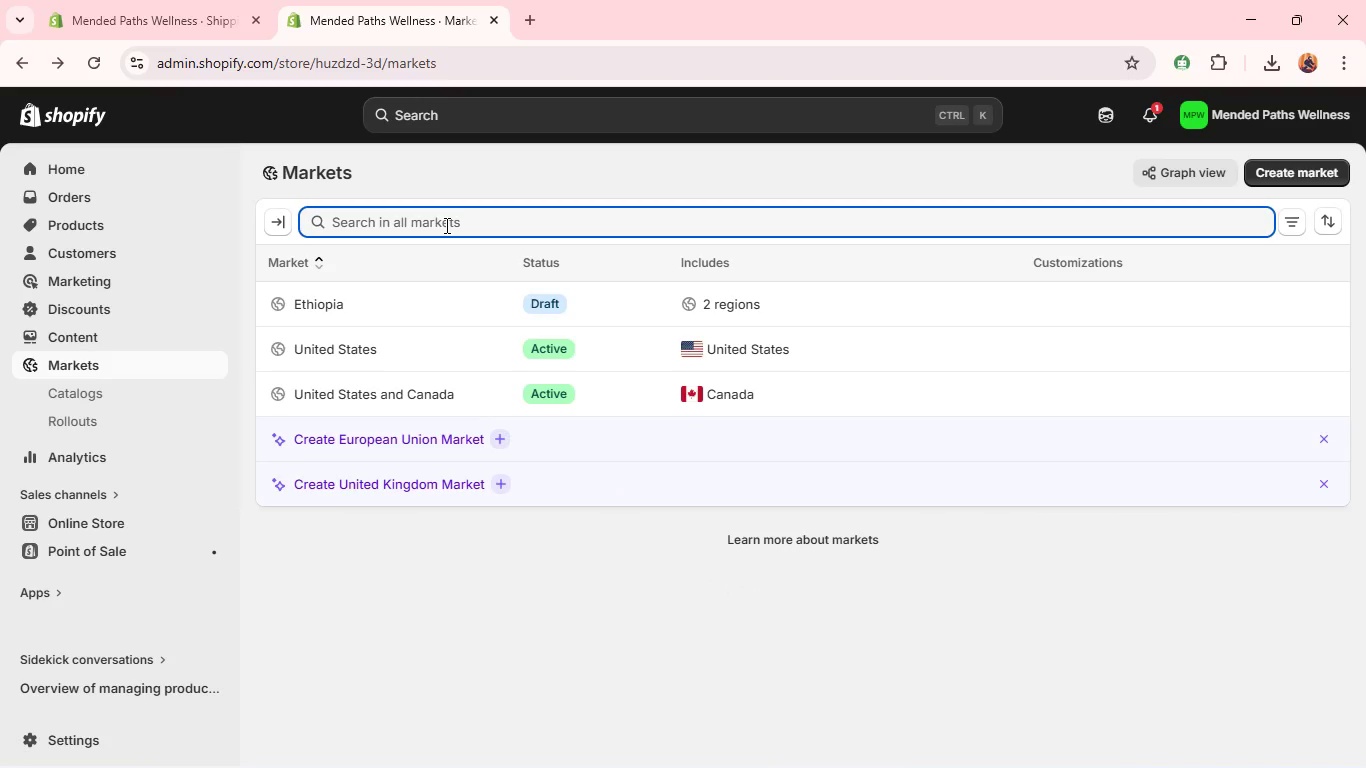 
type(ca)
 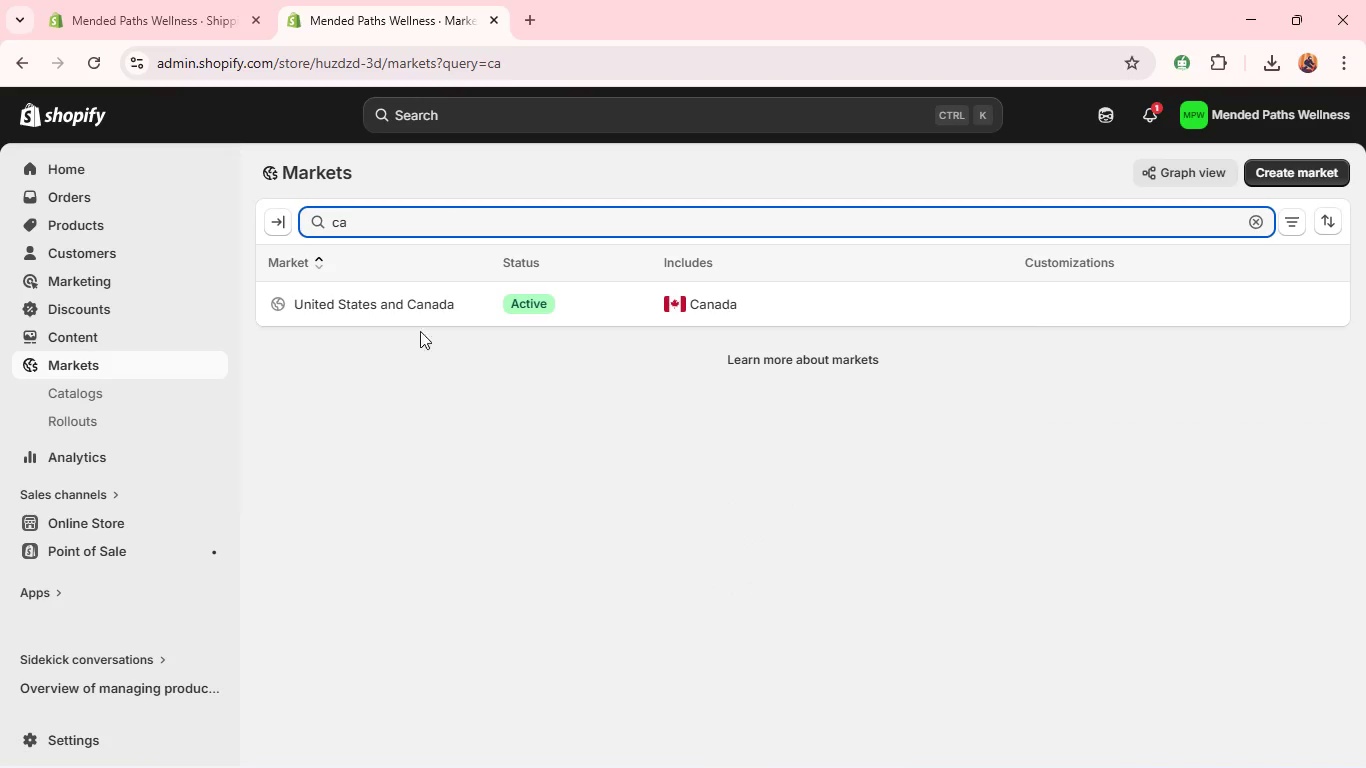 
left_click([436, 306])
 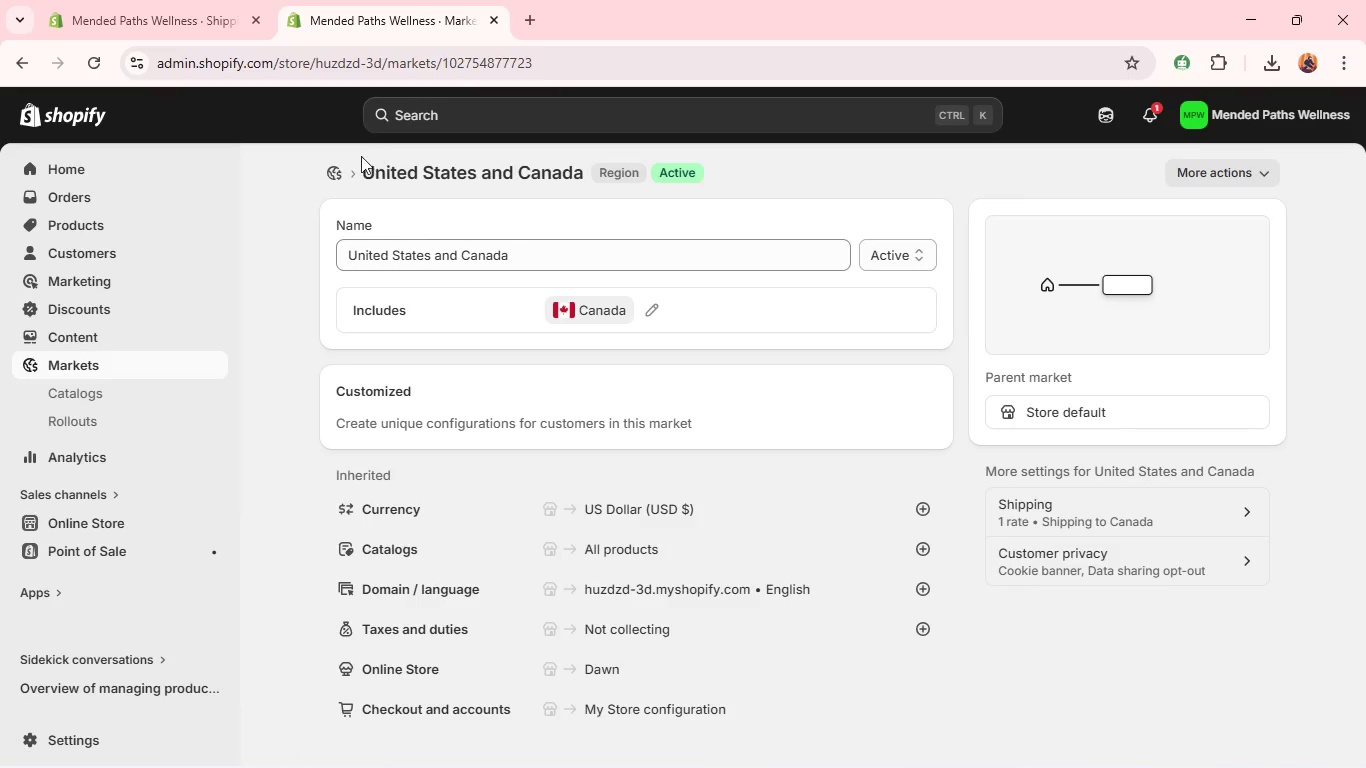 
left_click([350, 170])
 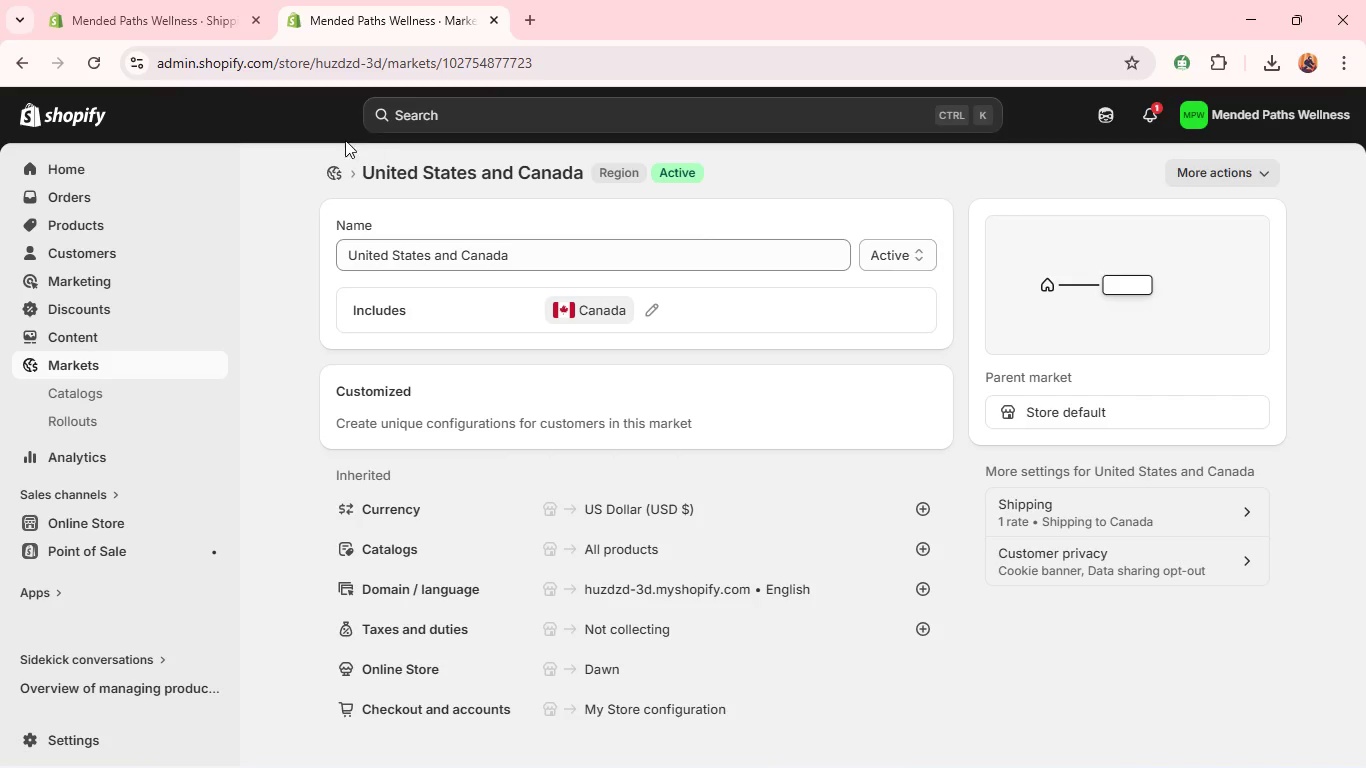 
left_click([332, 172])
 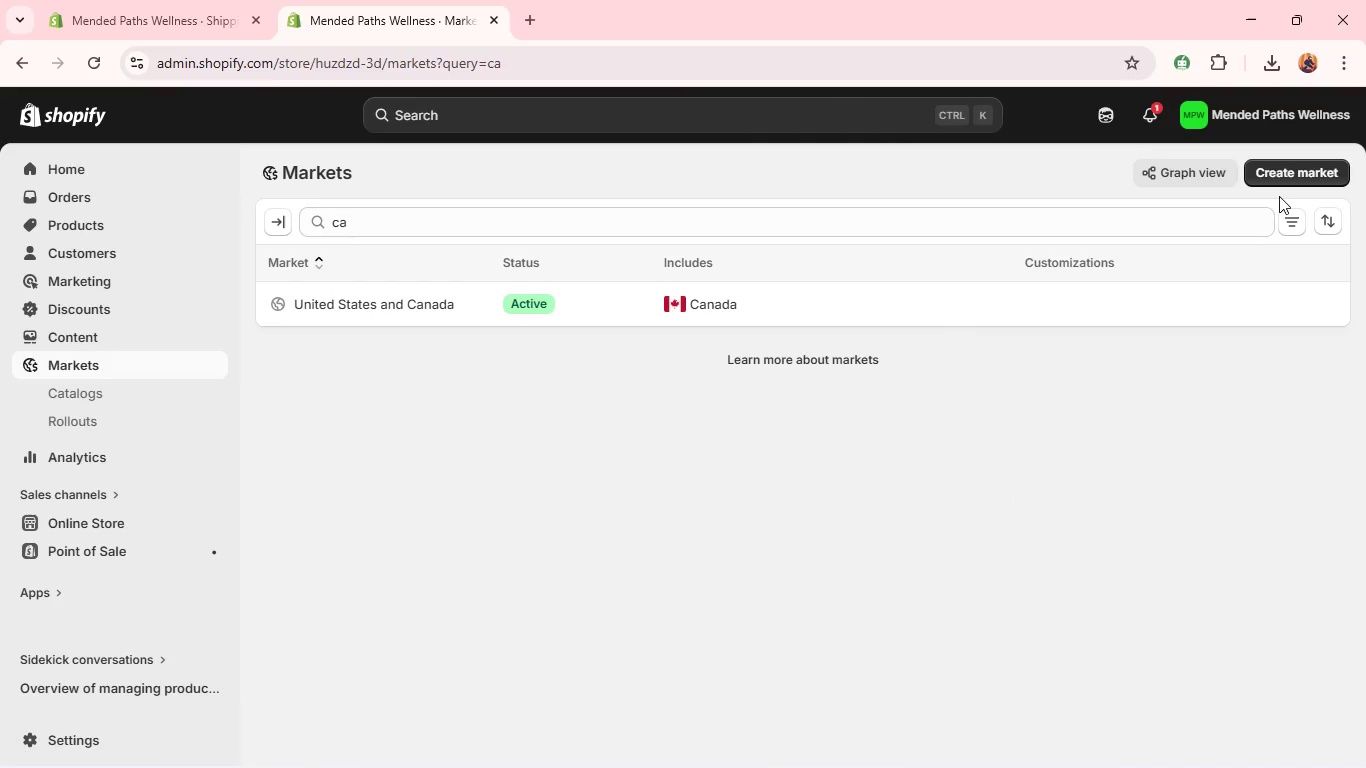 
left_click([1267, 182])
 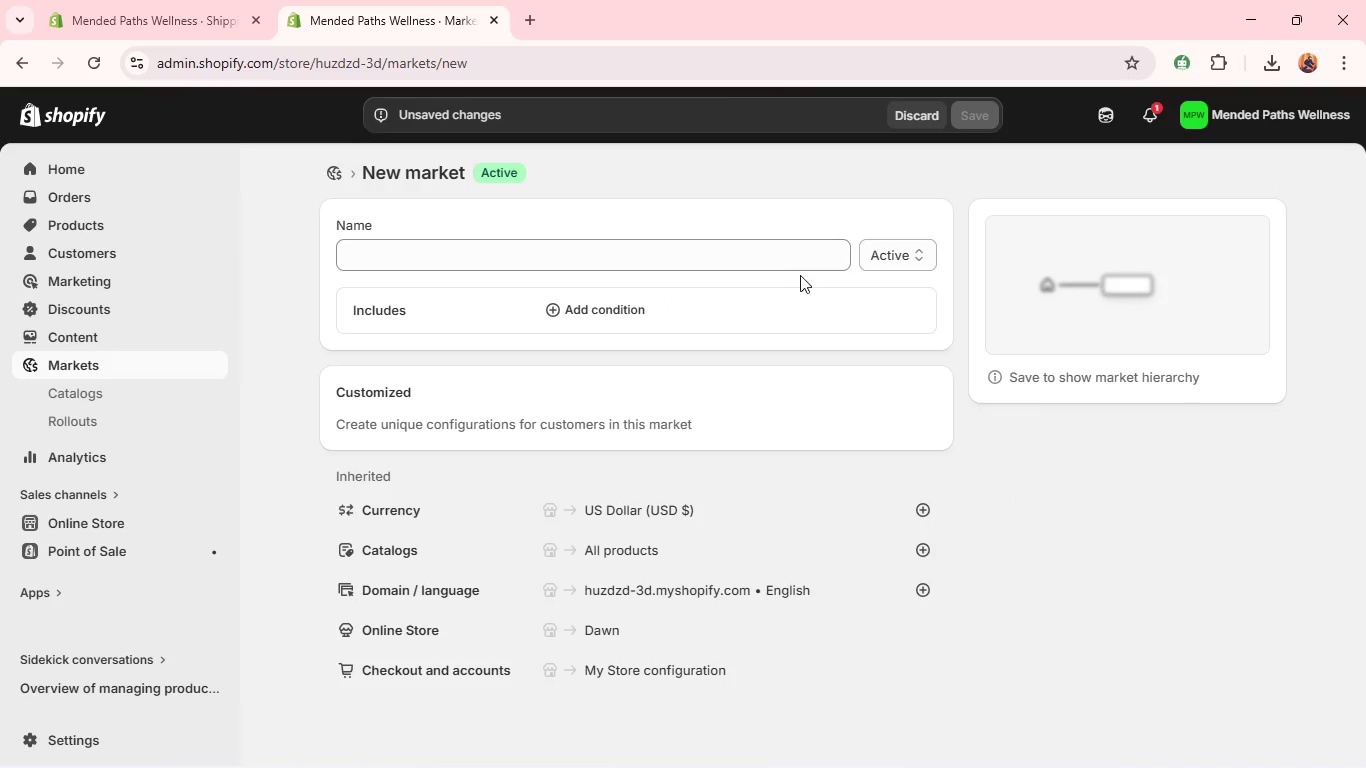 
left_click([779, 256])
 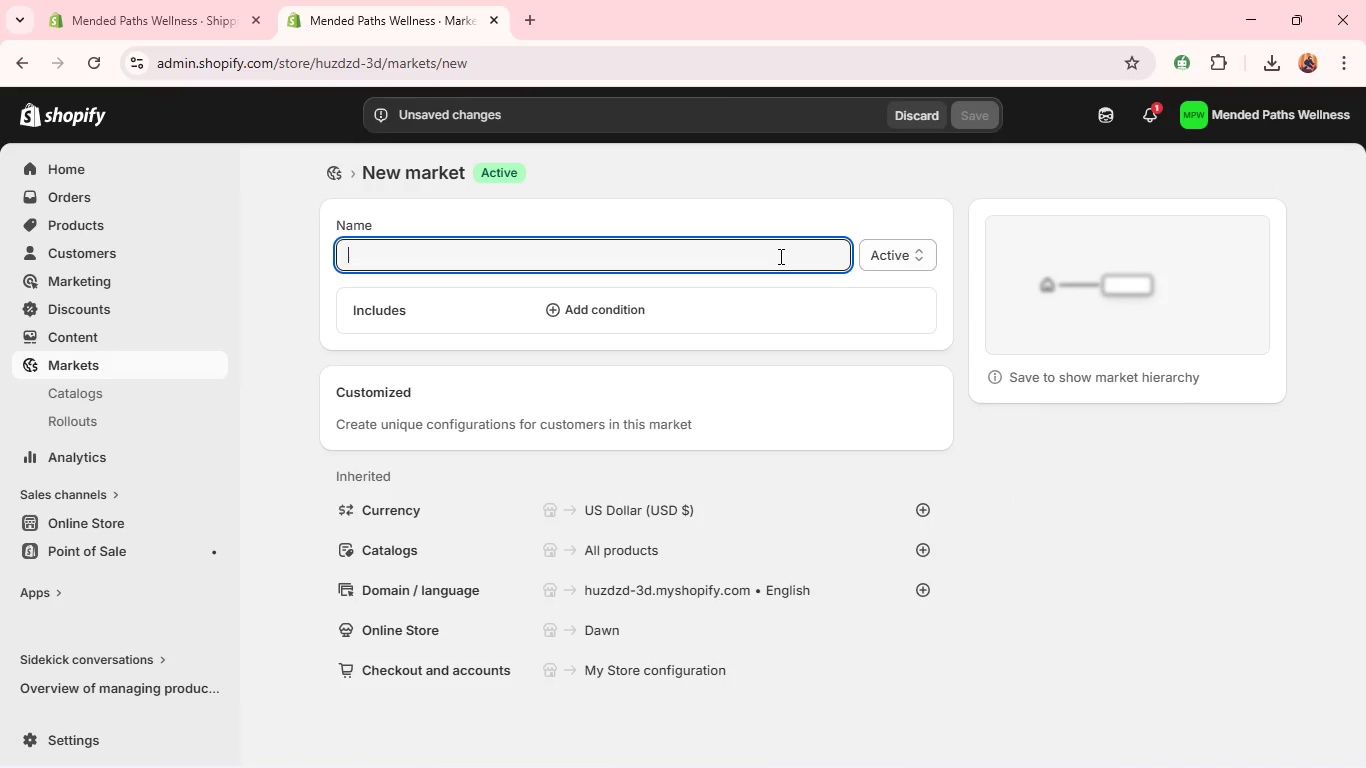 
type(Can)
 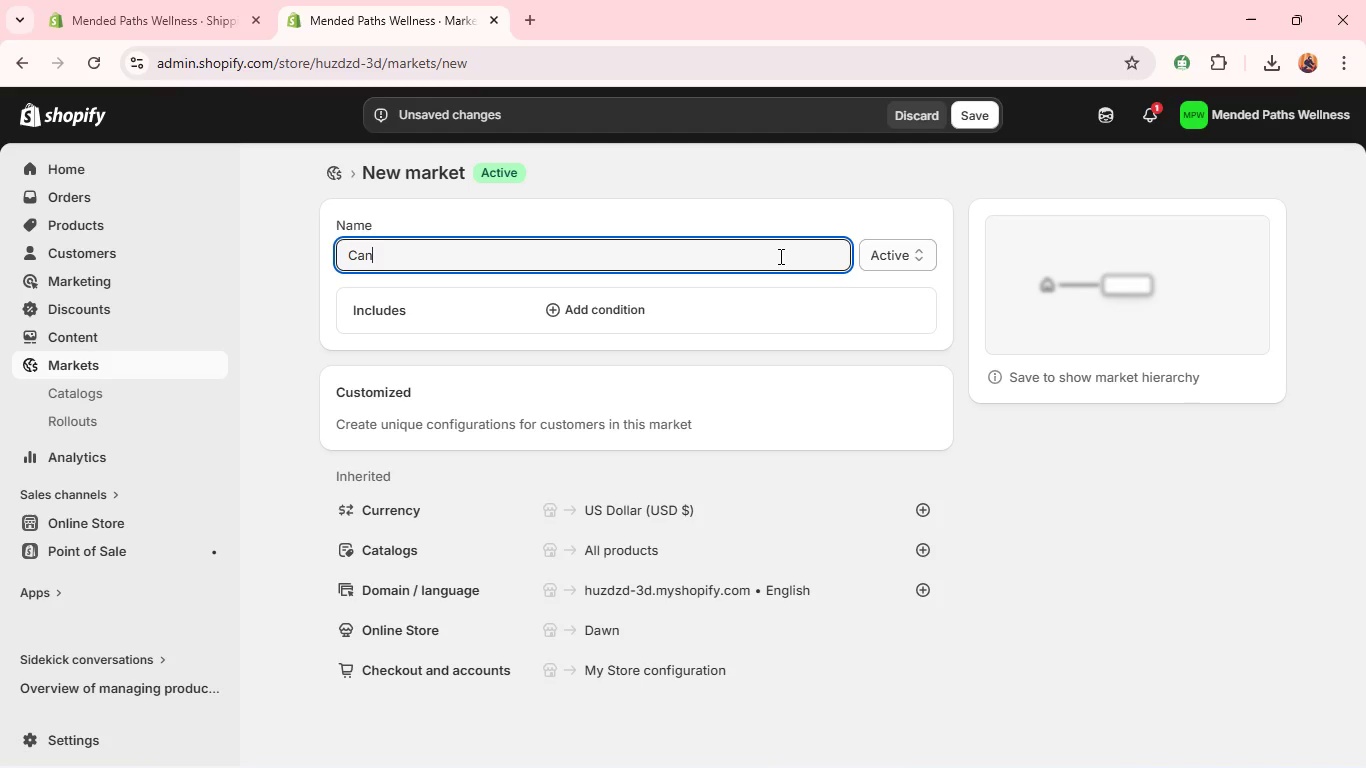 
type(da)
 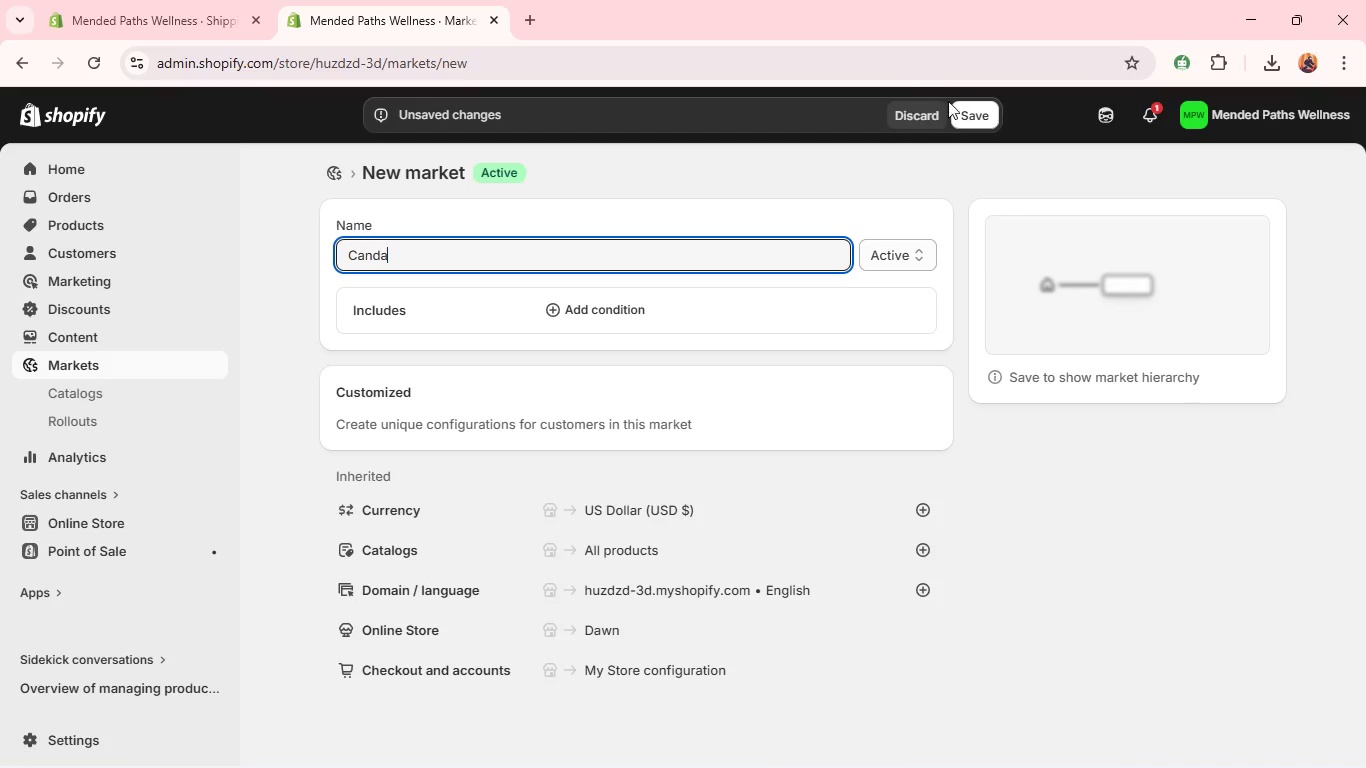 
left_click([968, 116])
 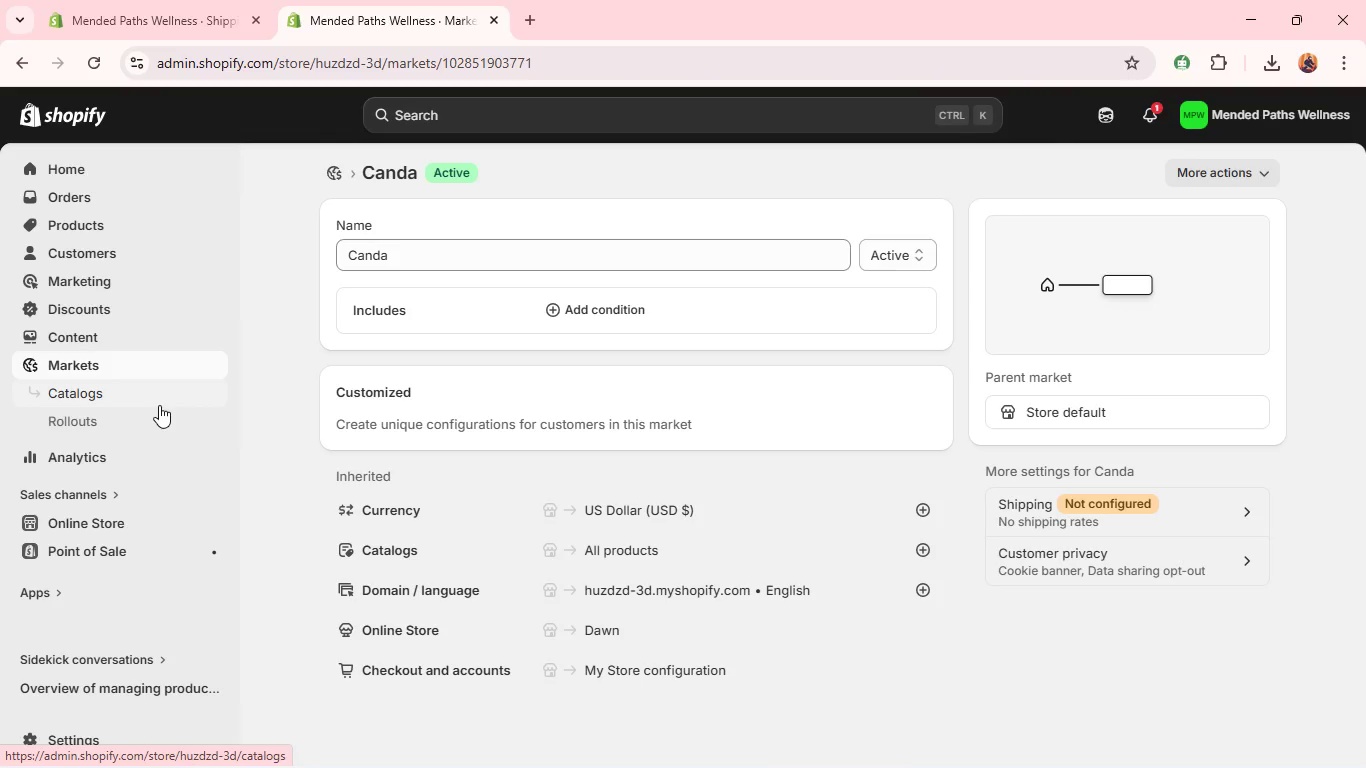 
wait(12.44)
 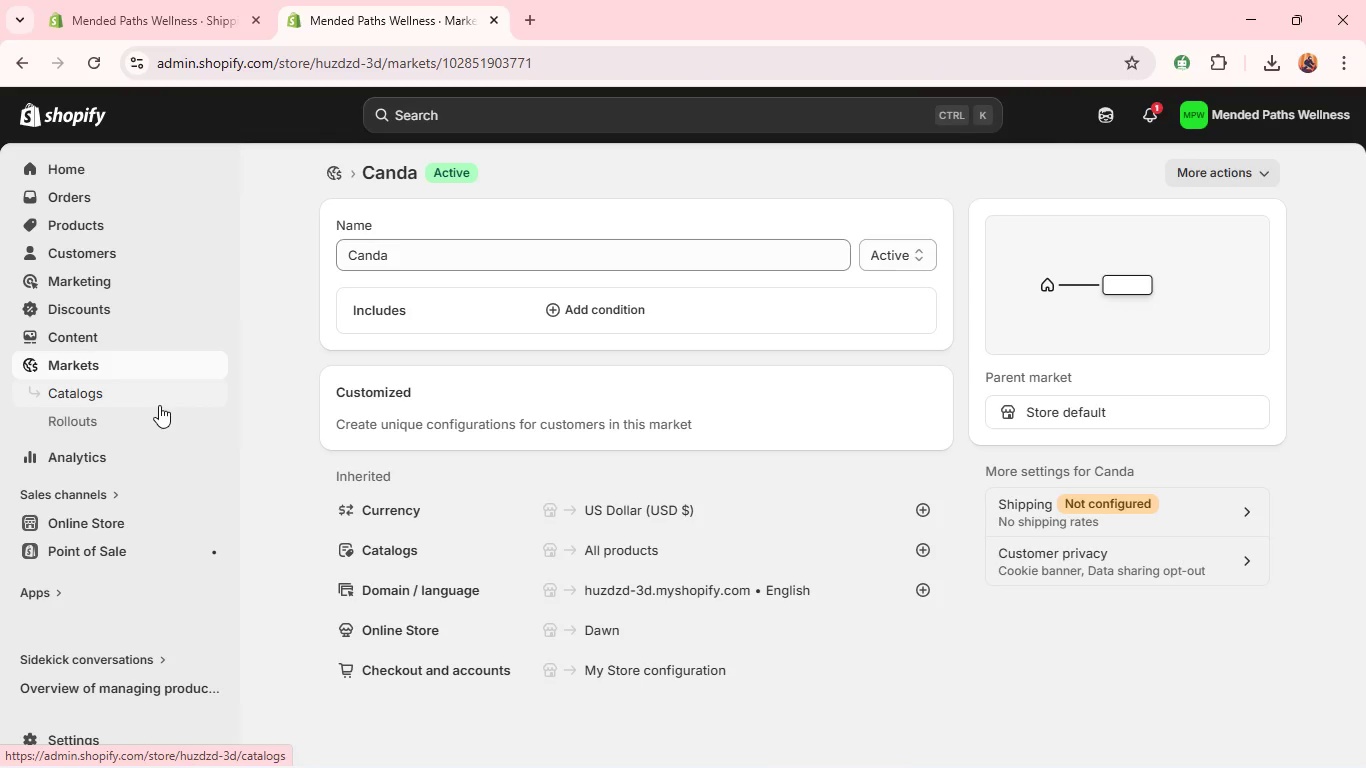 
left_click([541, 308])
 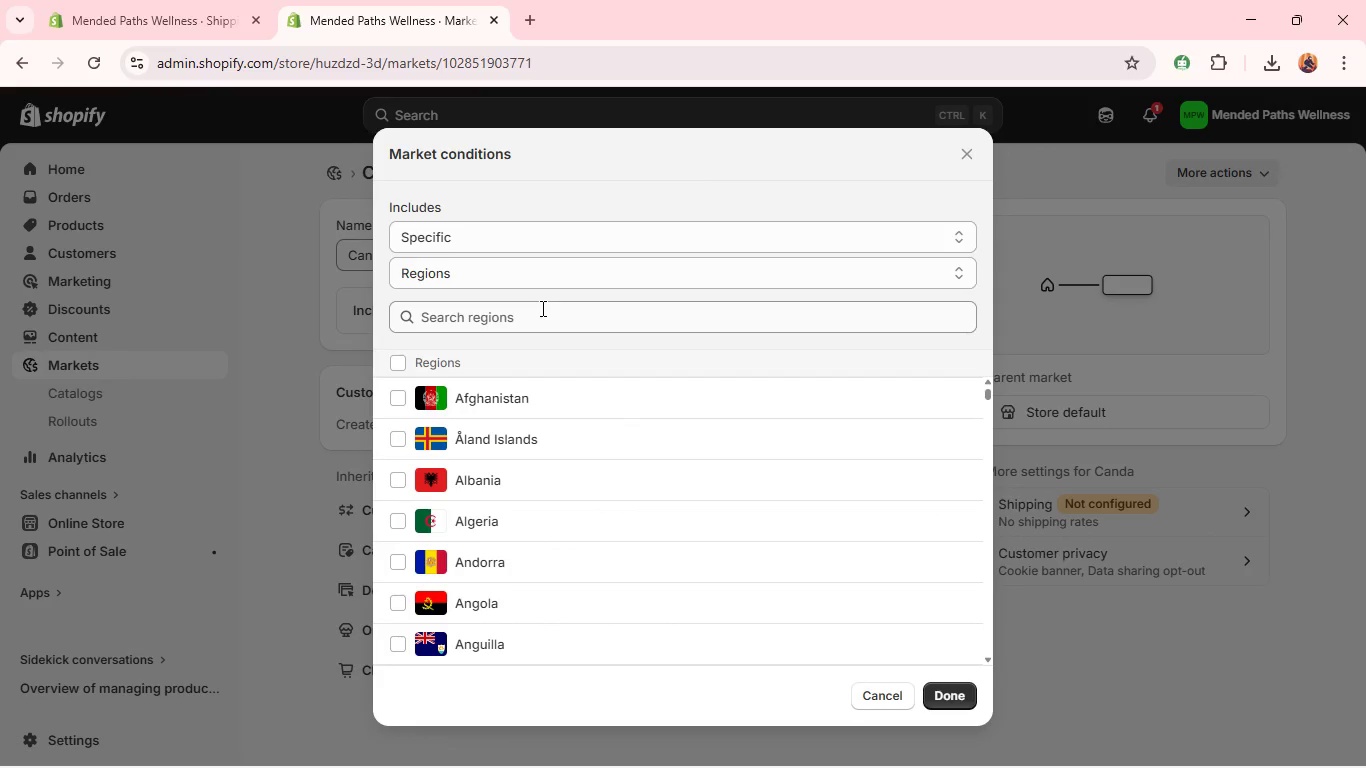 
left_click([541, 308])
 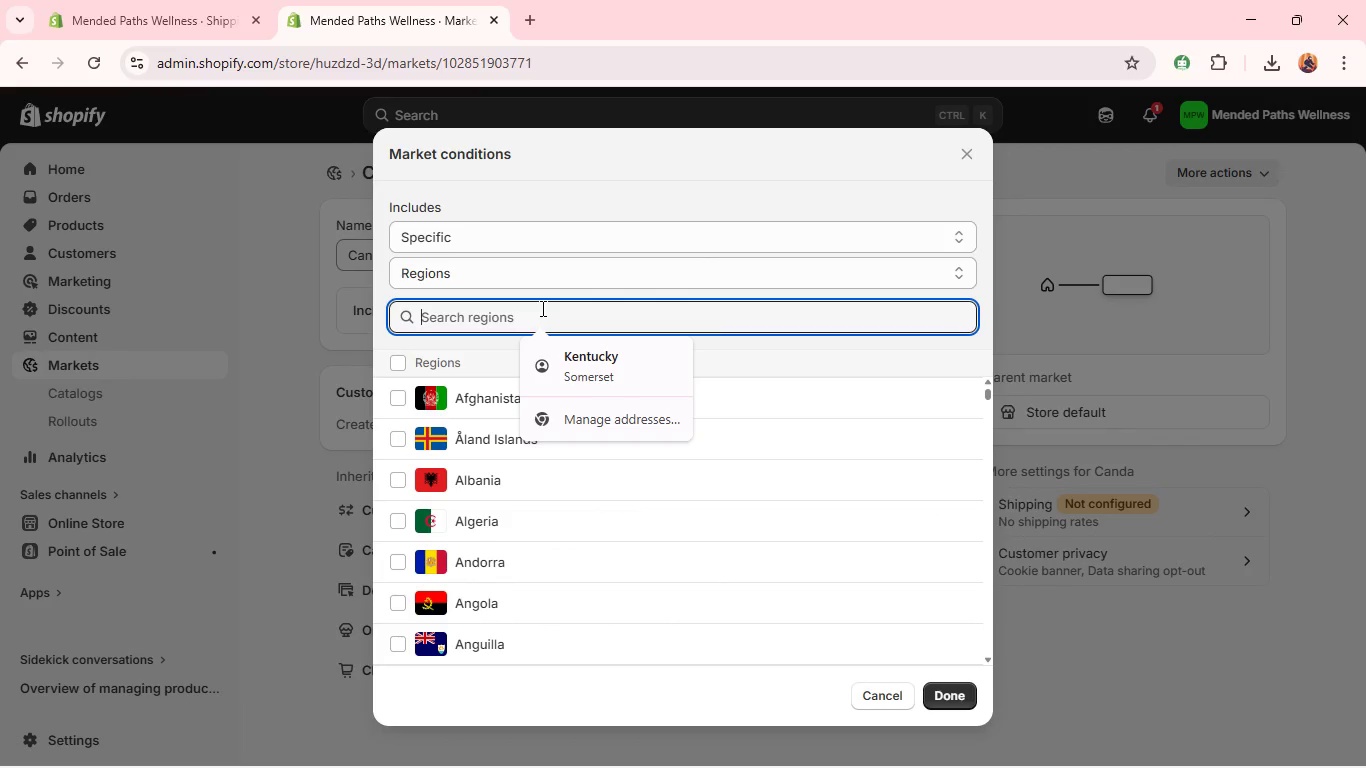 
type(Can)
 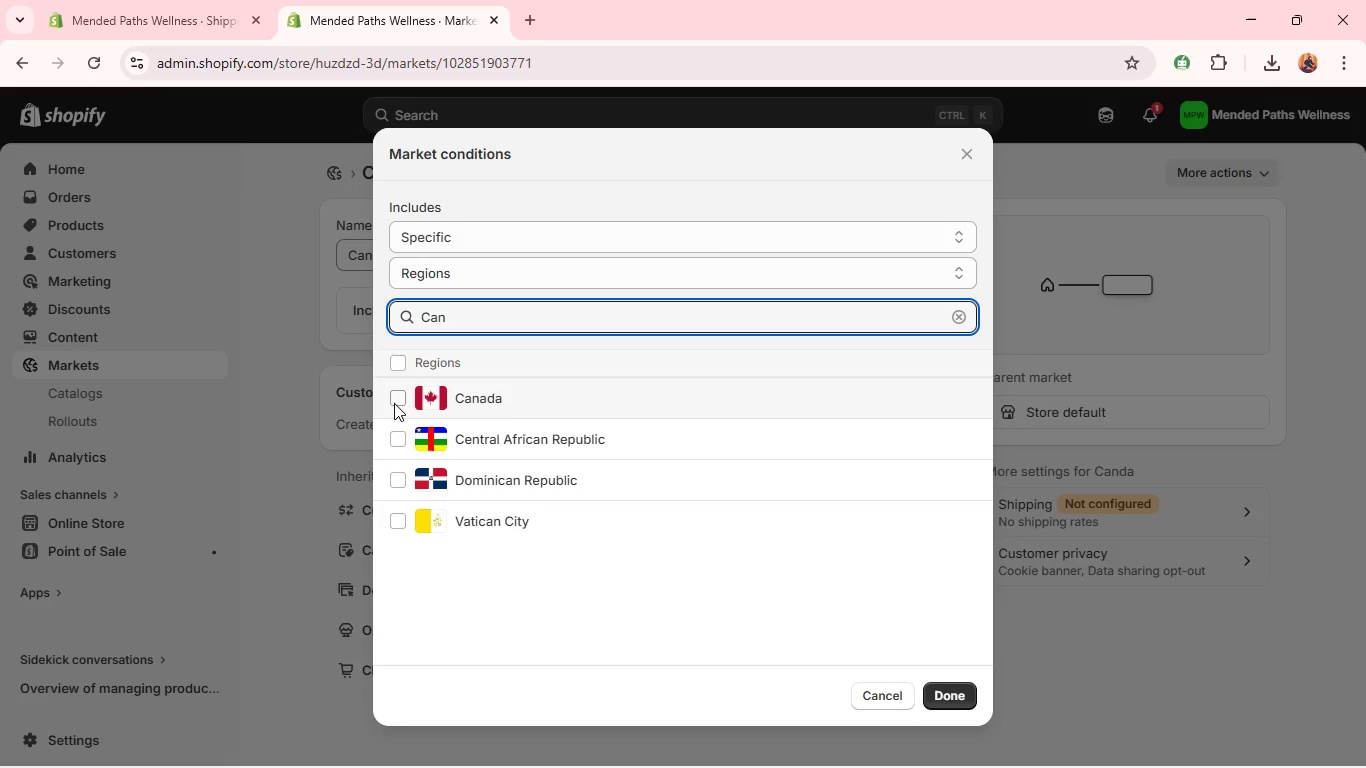 
left_click([393, 397])
 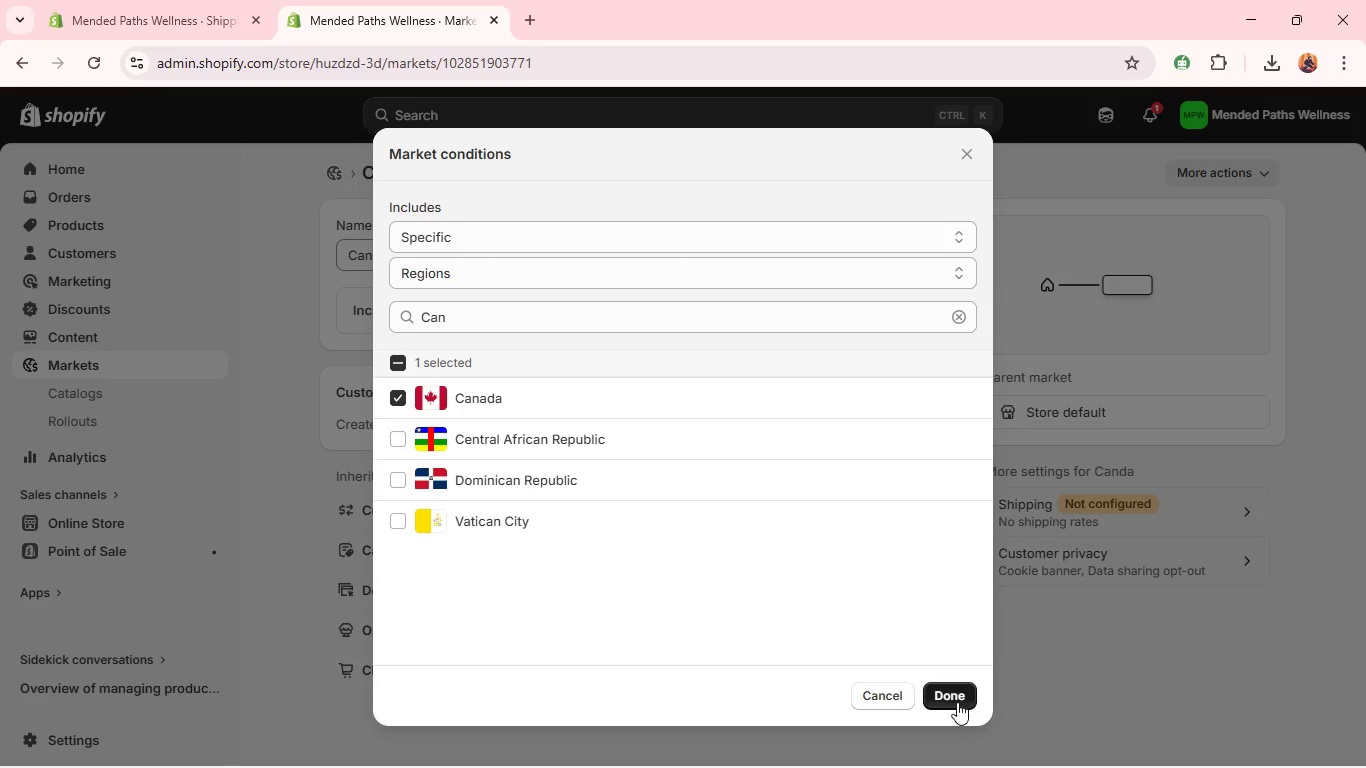 
left_click([957, 704])
 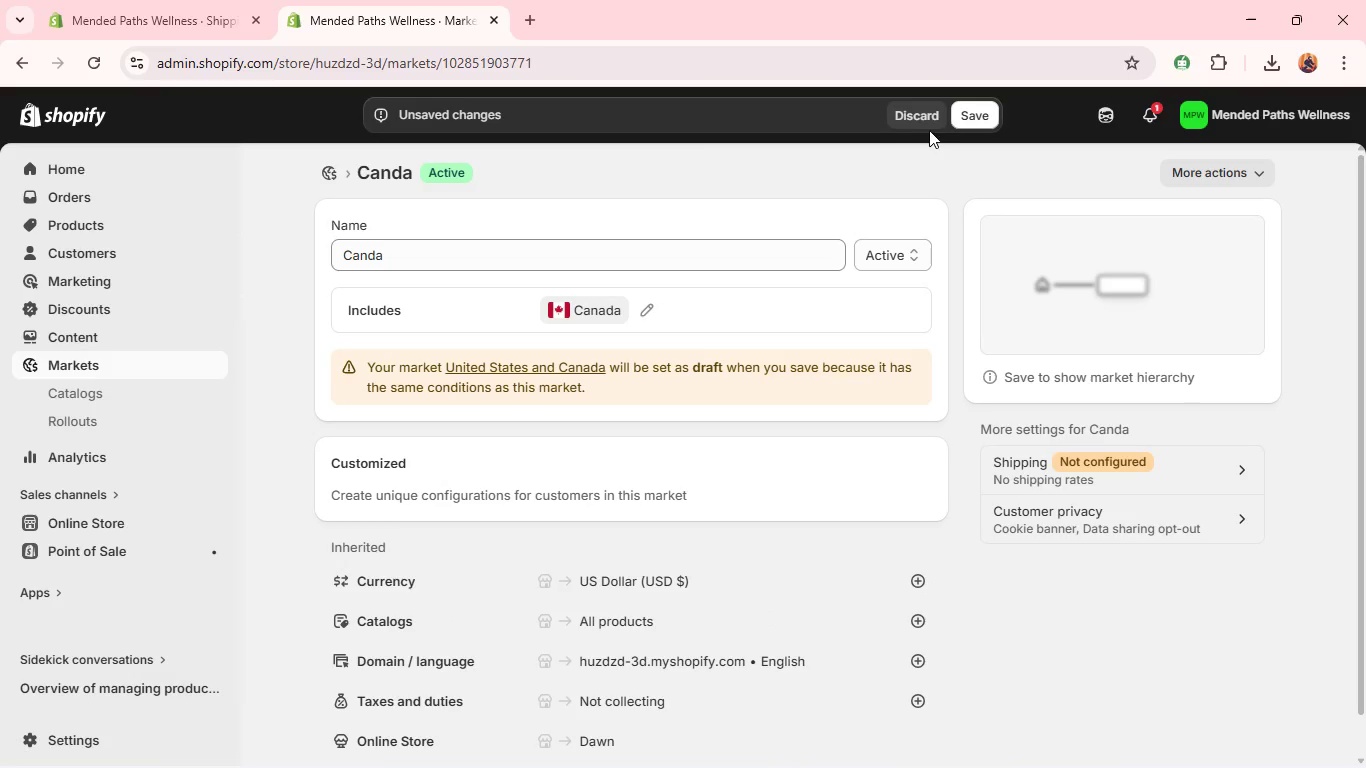 
left_click([958, 121])
 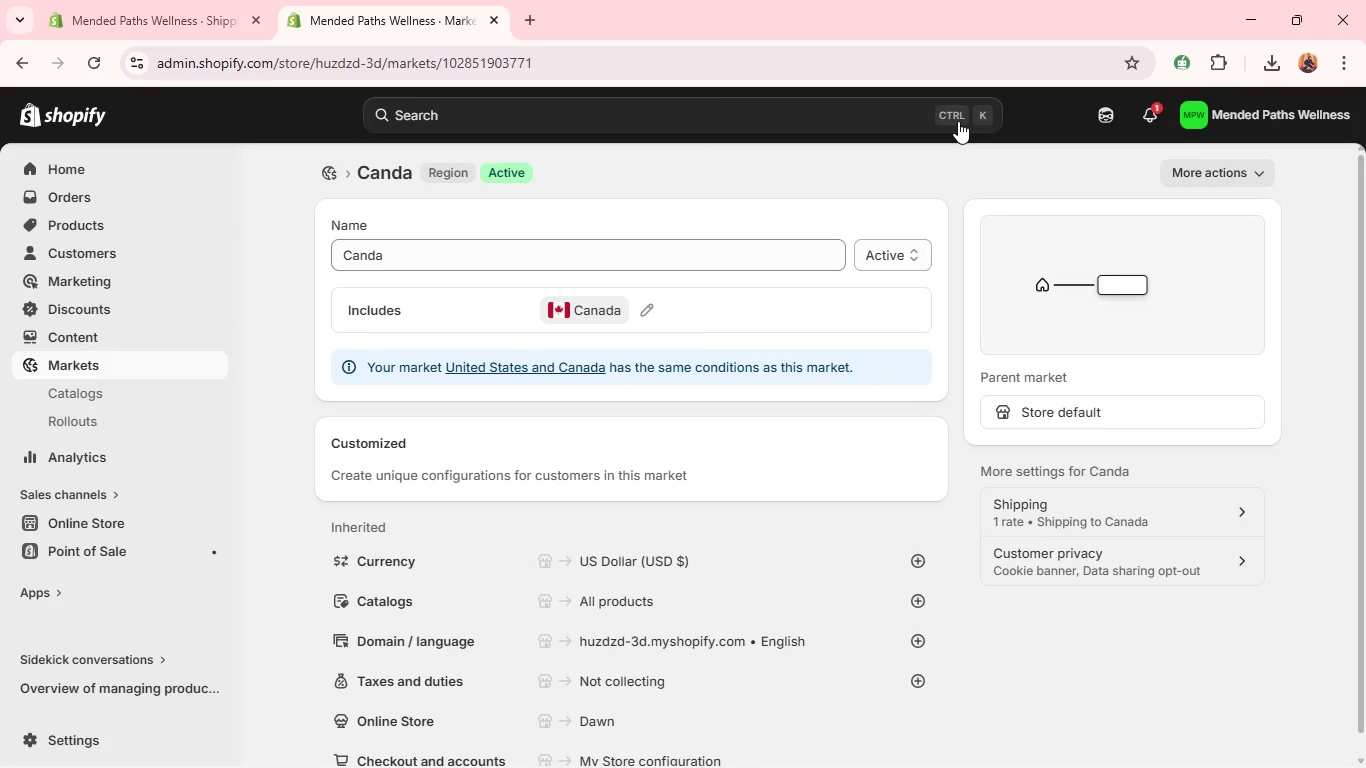 
wait(8.42)
 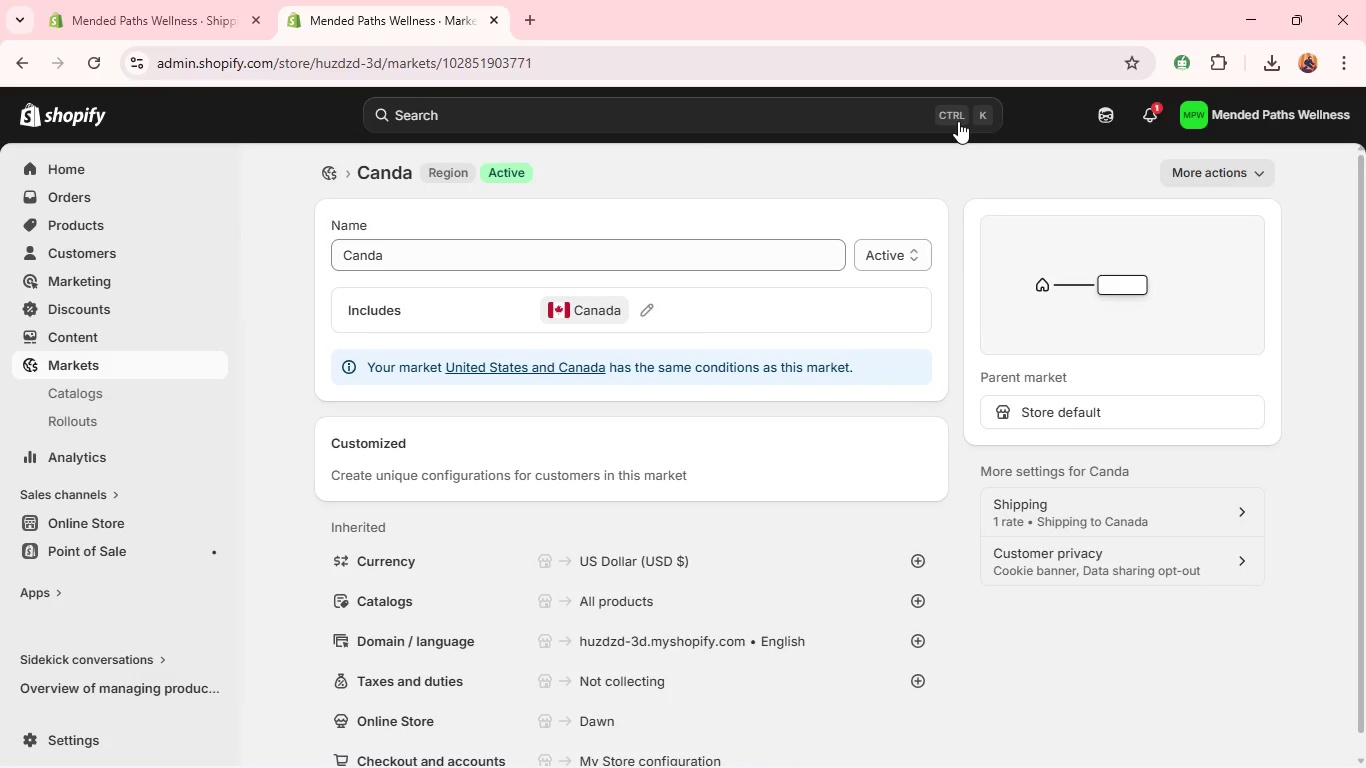 
left_click([55, 736])
 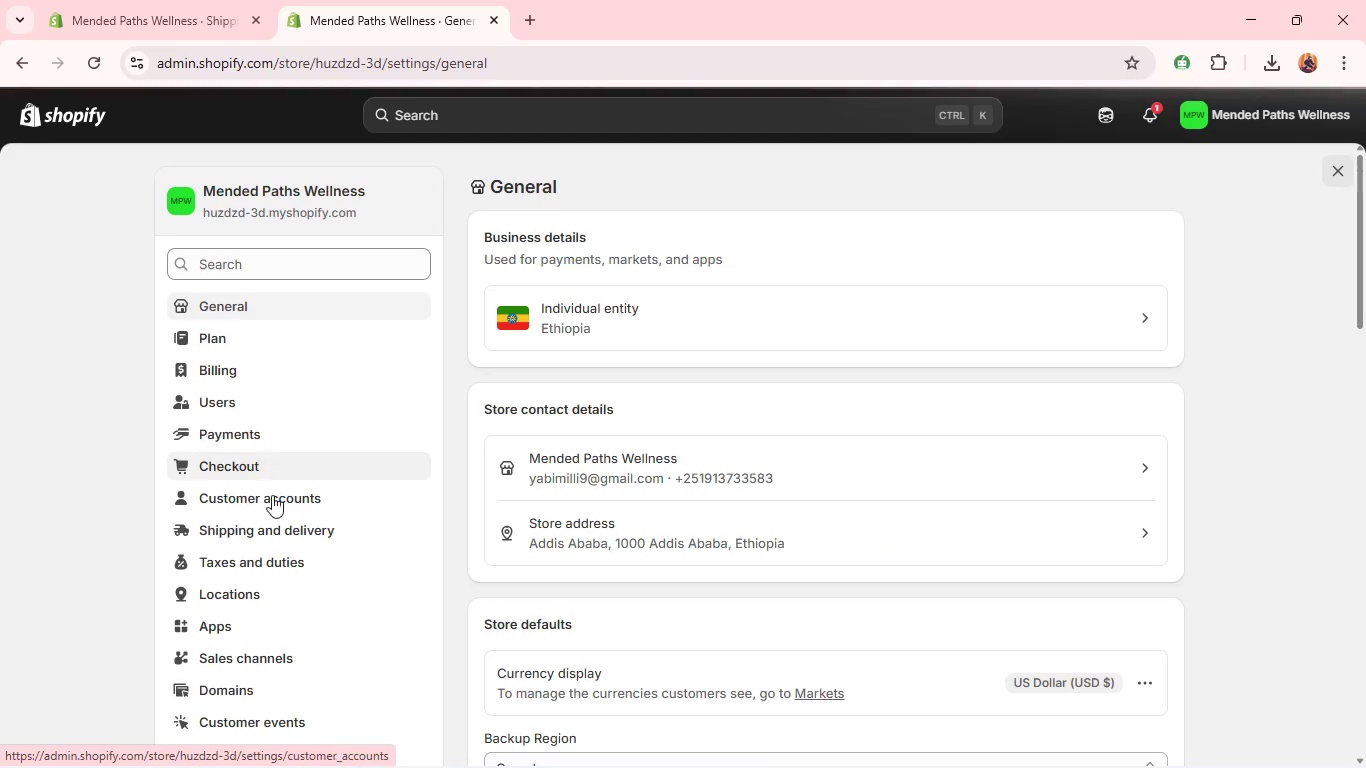 
left_click([269, 527])
 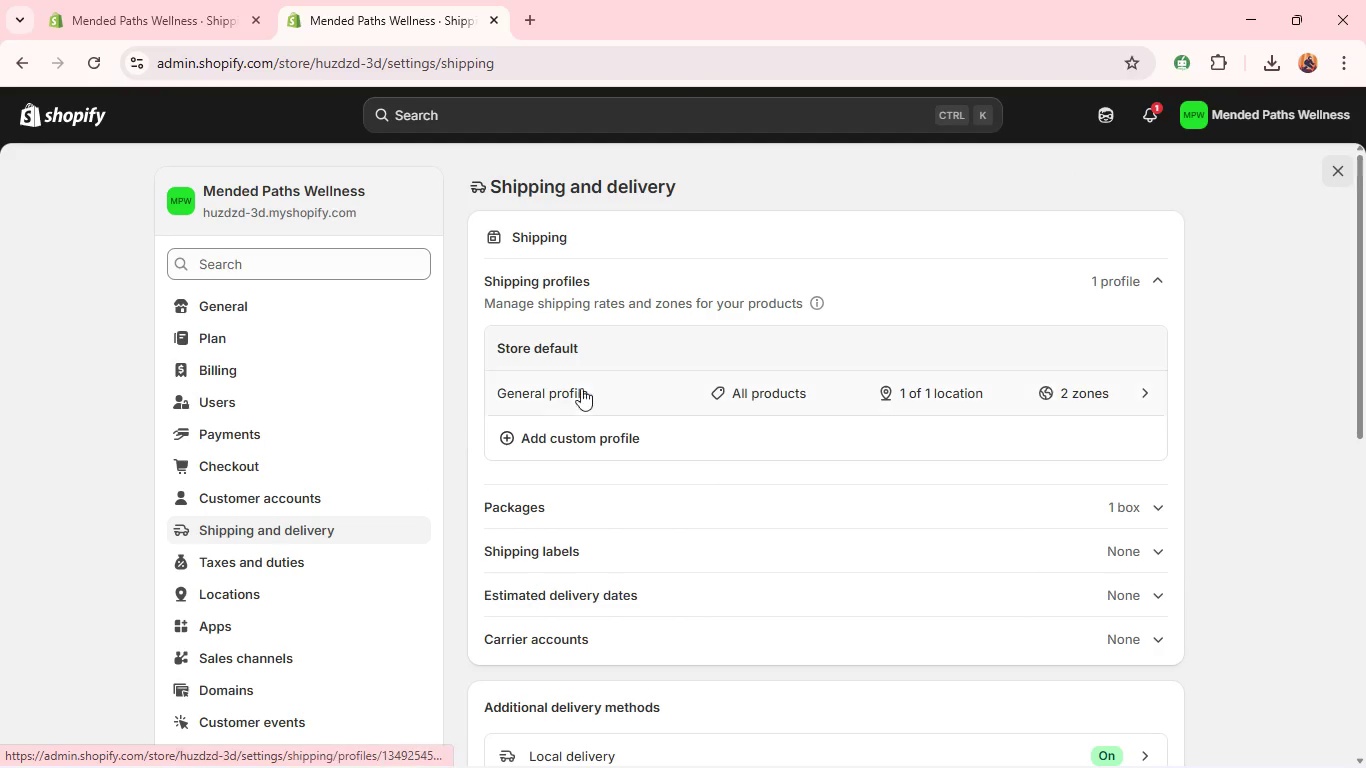 
left_click([608, 384])
 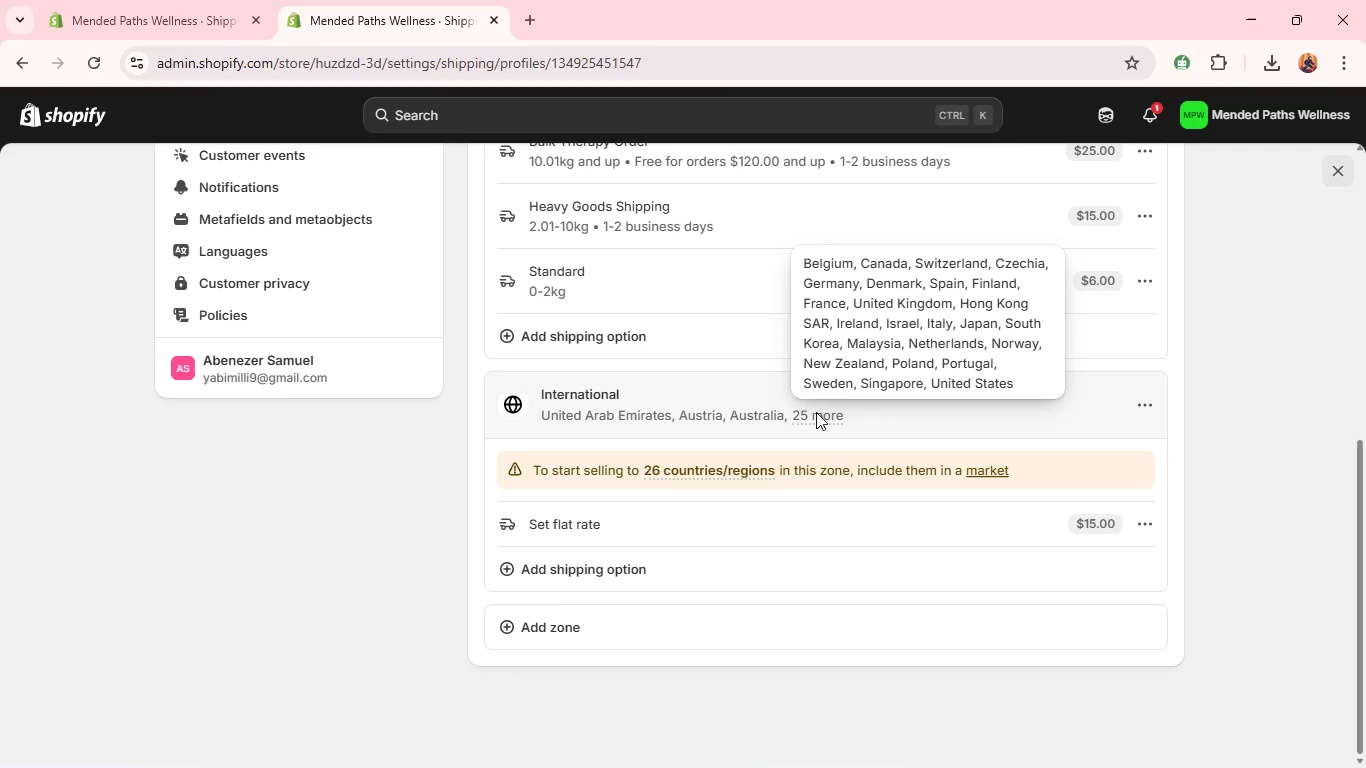 
wait(5.86)
 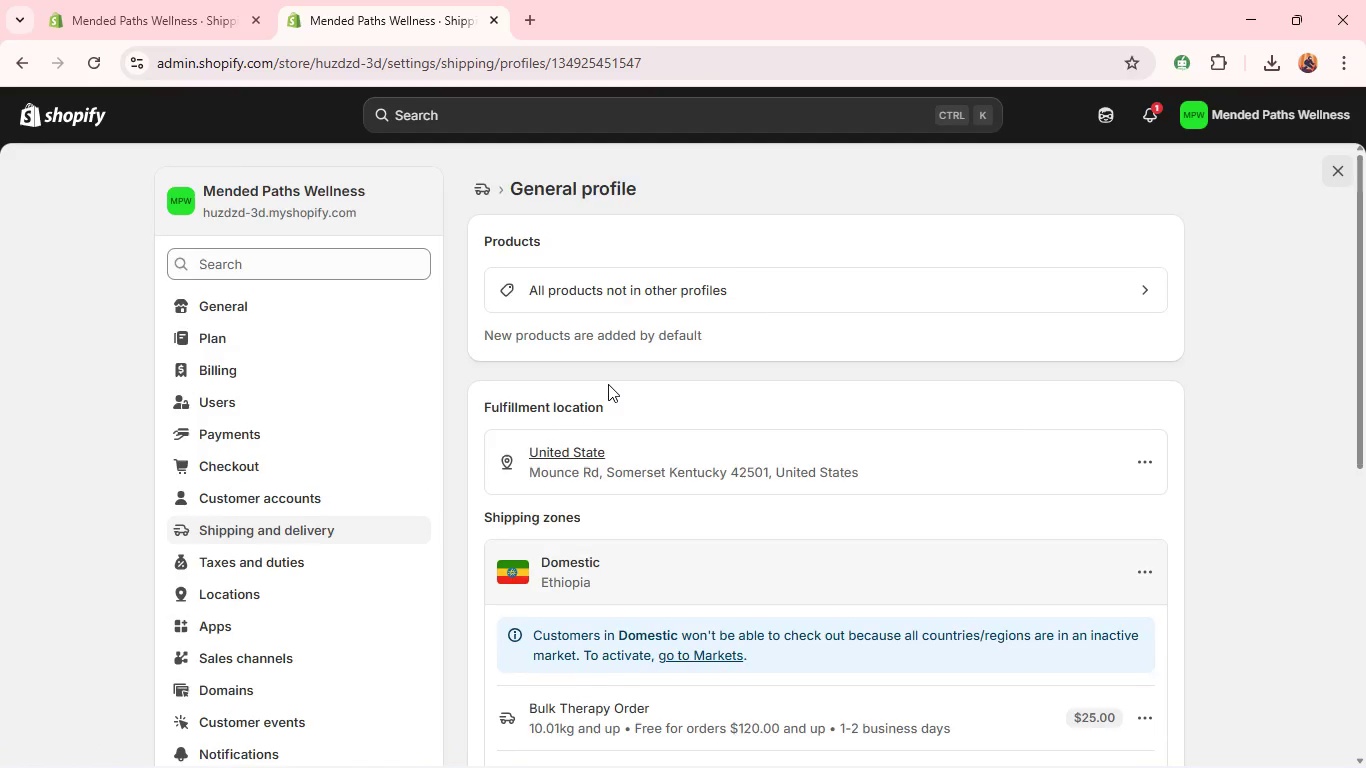 
left_click([522, 406])
 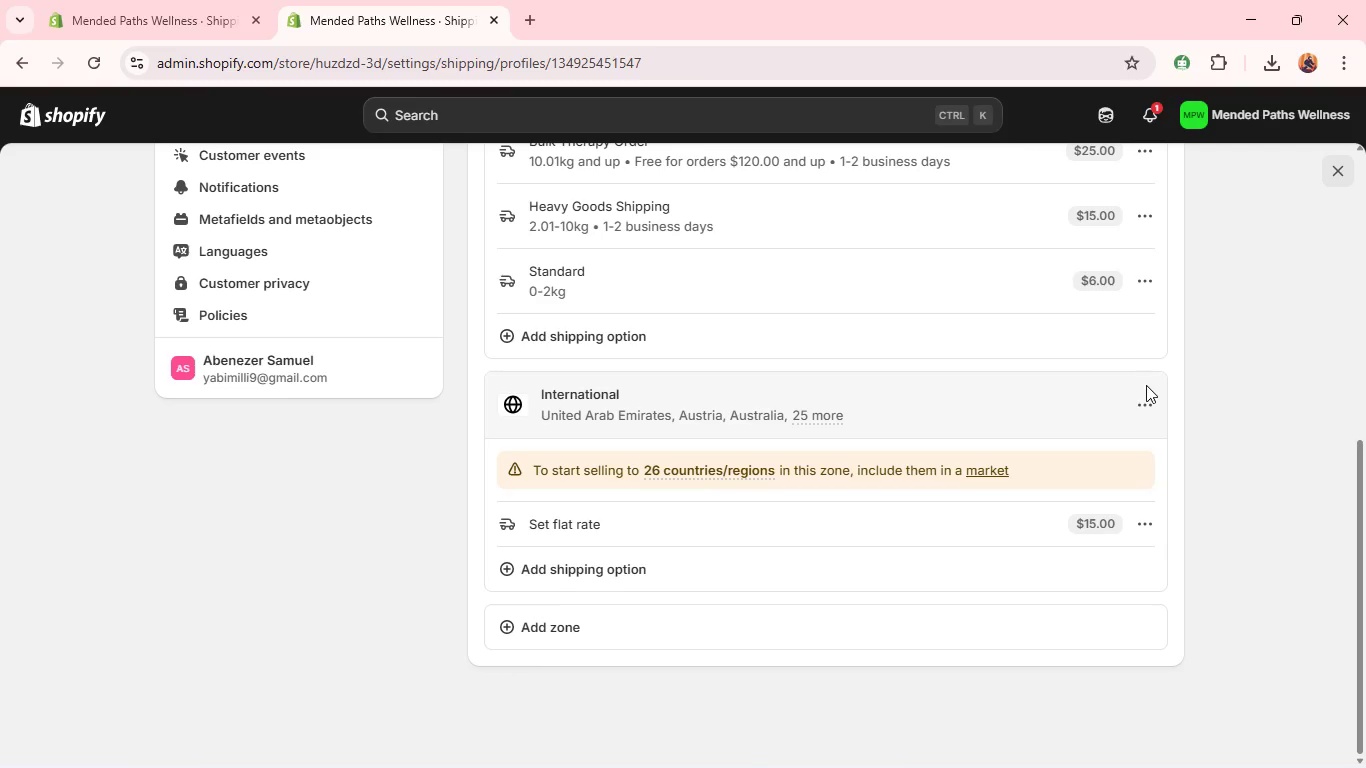 
left_click([1147, 401])
 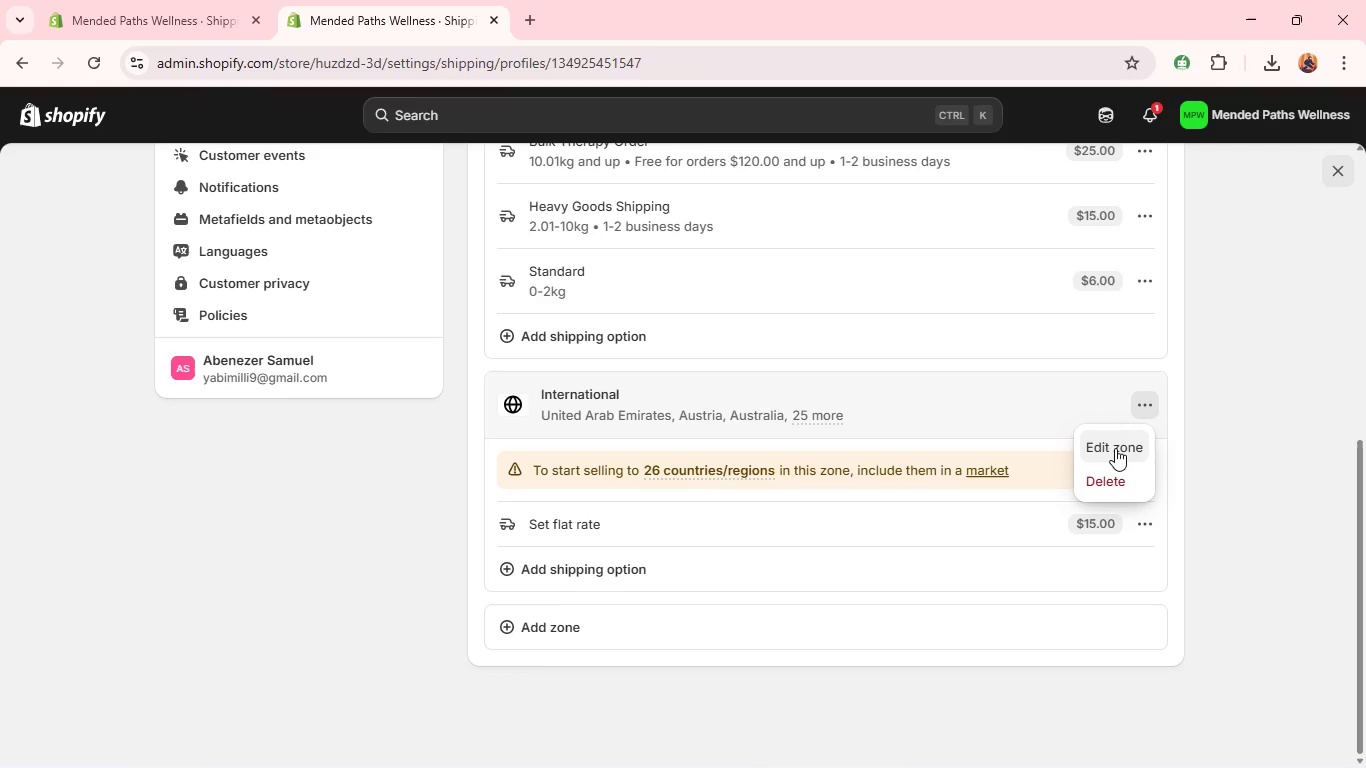 
left_click([1115, 448])
 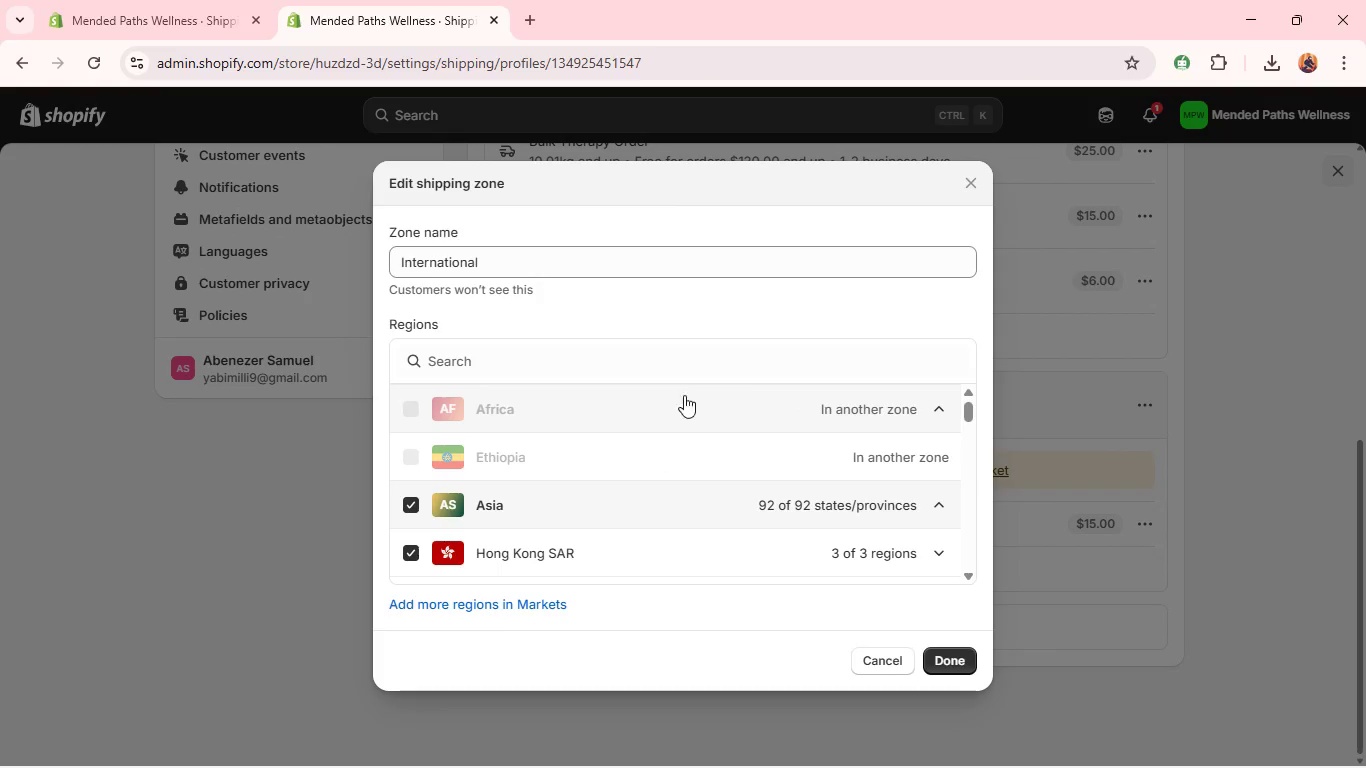 
mouse_move([576, 435])
 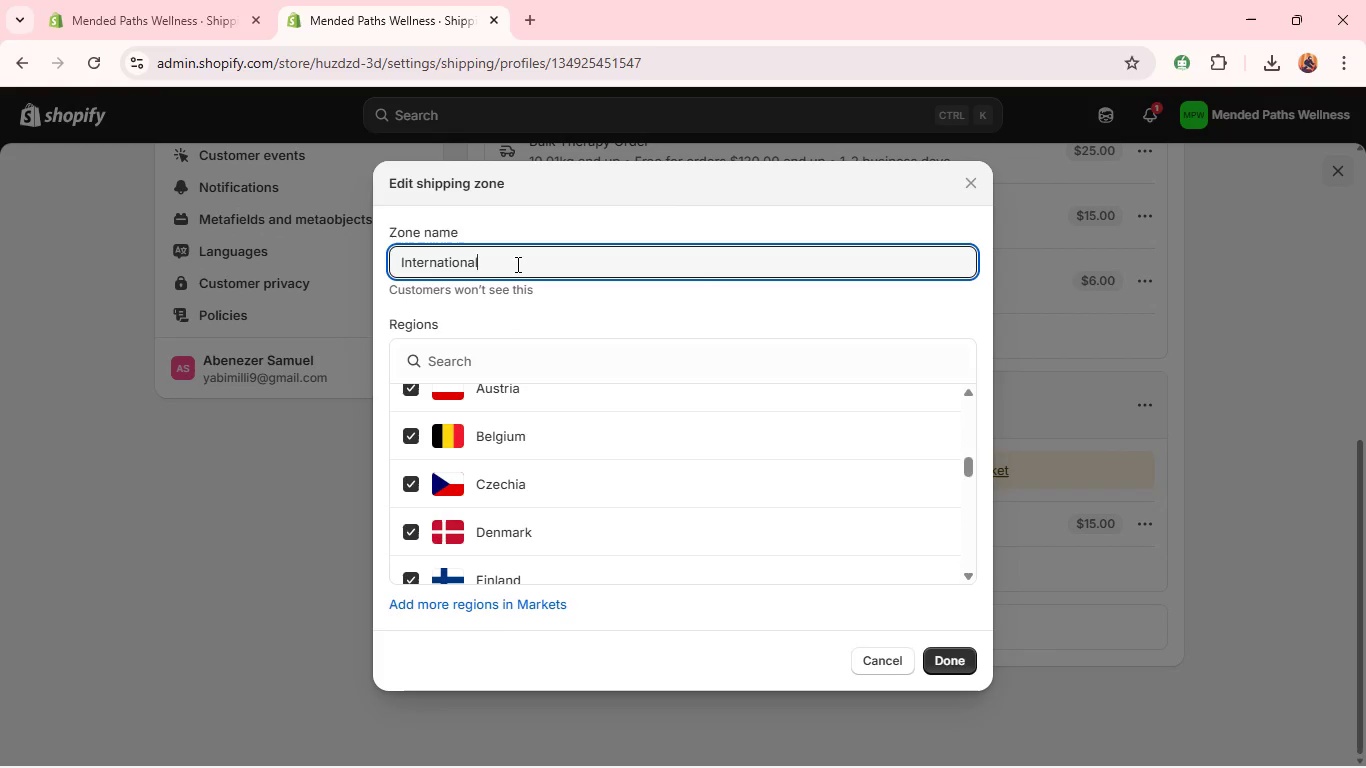 
double_click([516, 264])
 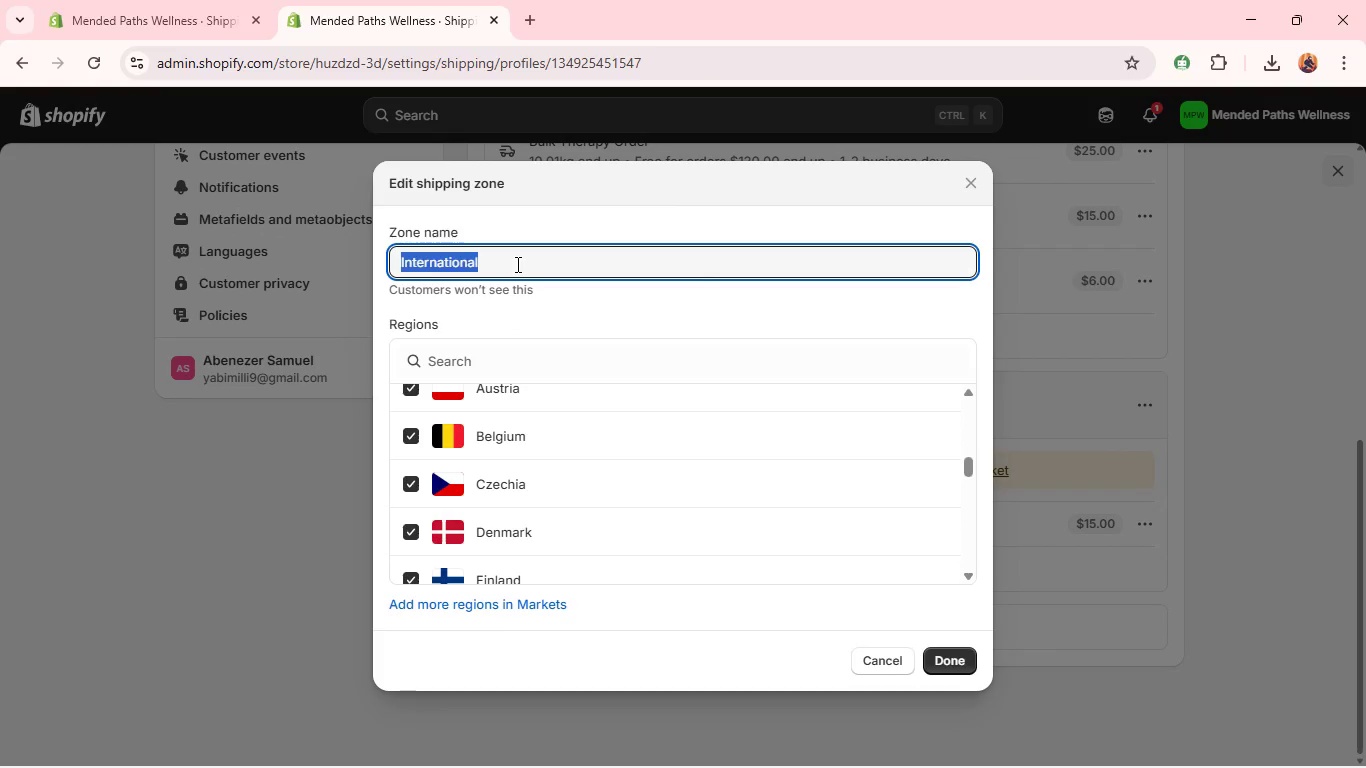 
triple_click([516, 264])
 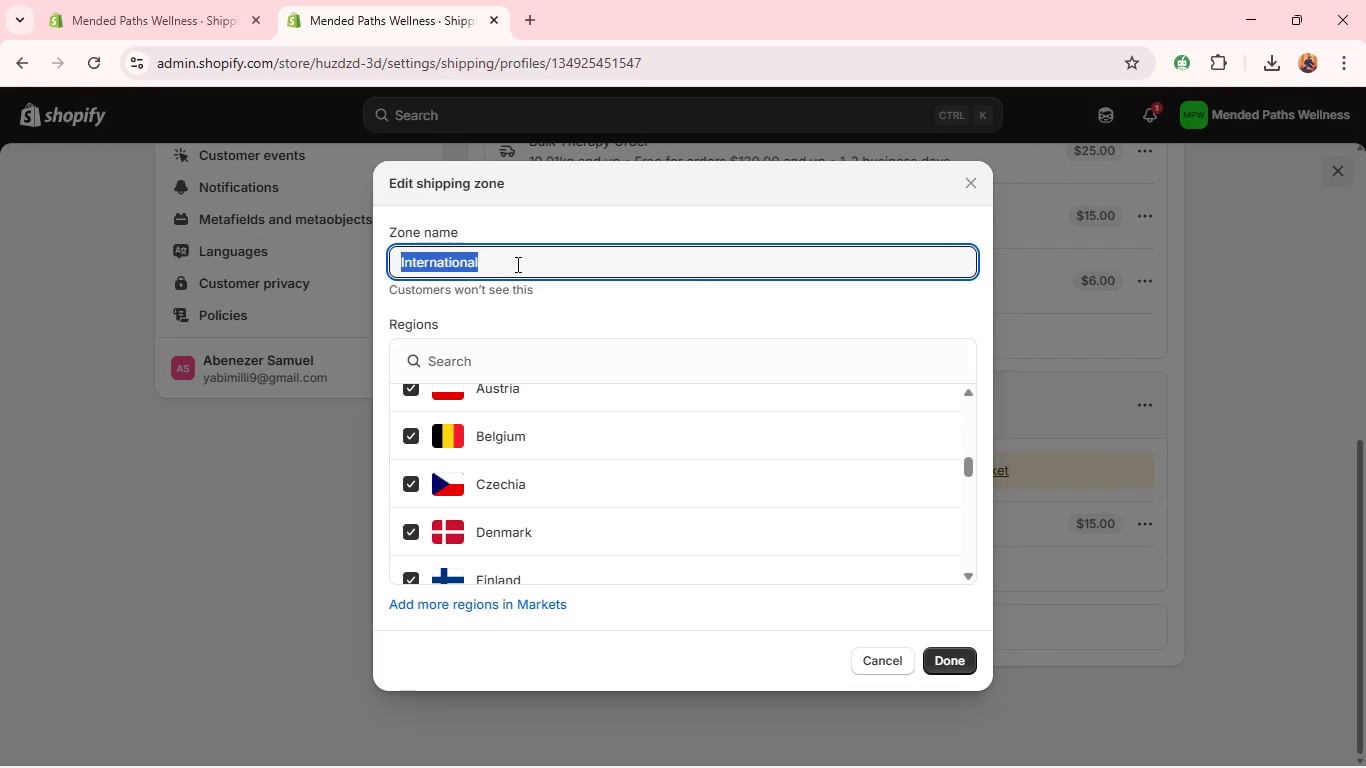 
type(Cam)
key(Backspace)
type(n)
 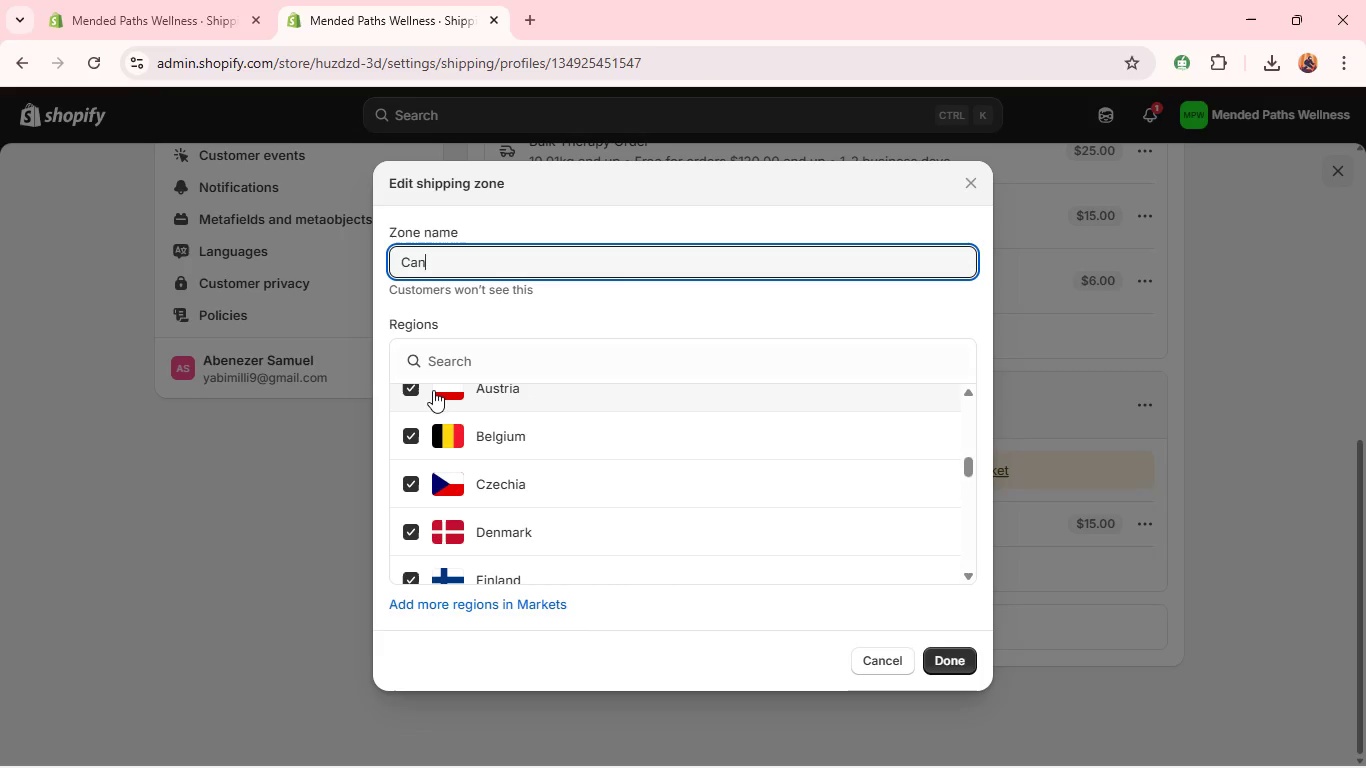 
left_click([417, 390])
 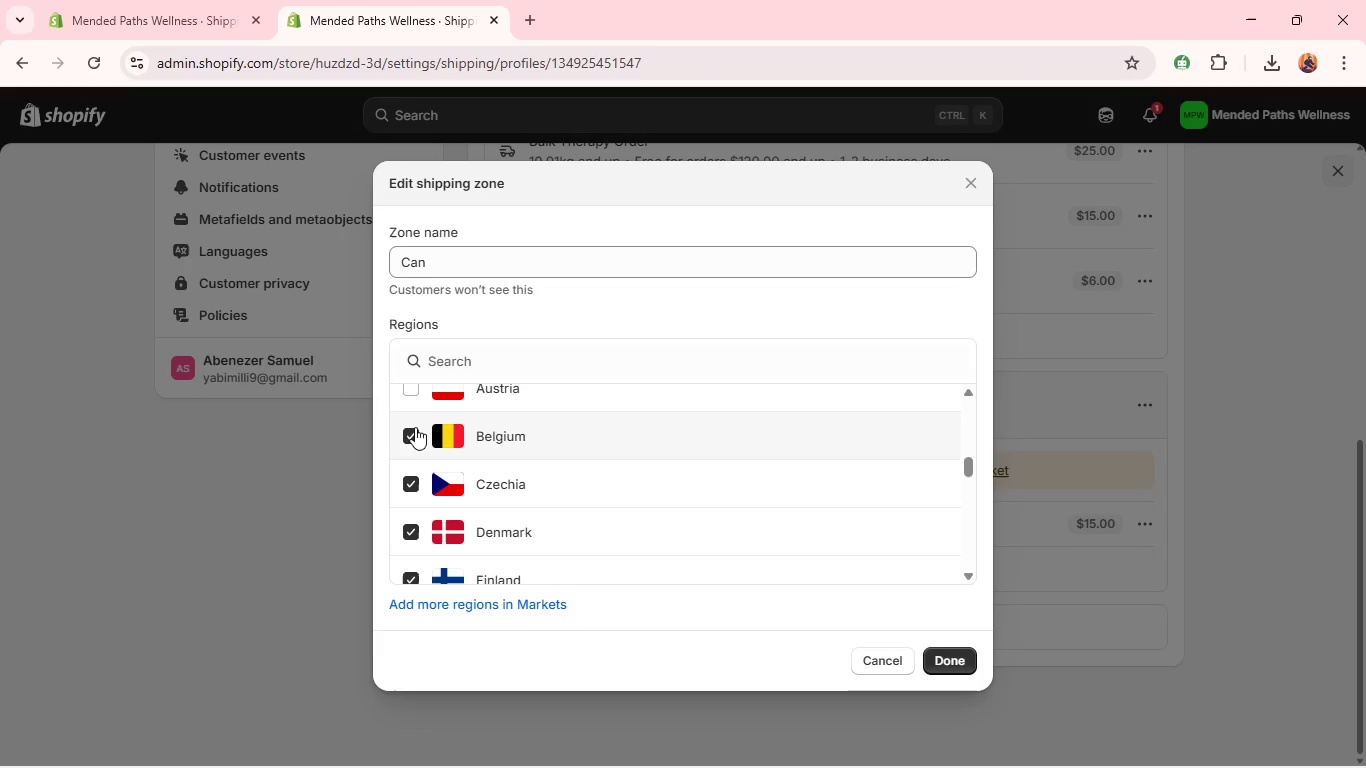 
left_click([415, 427])
 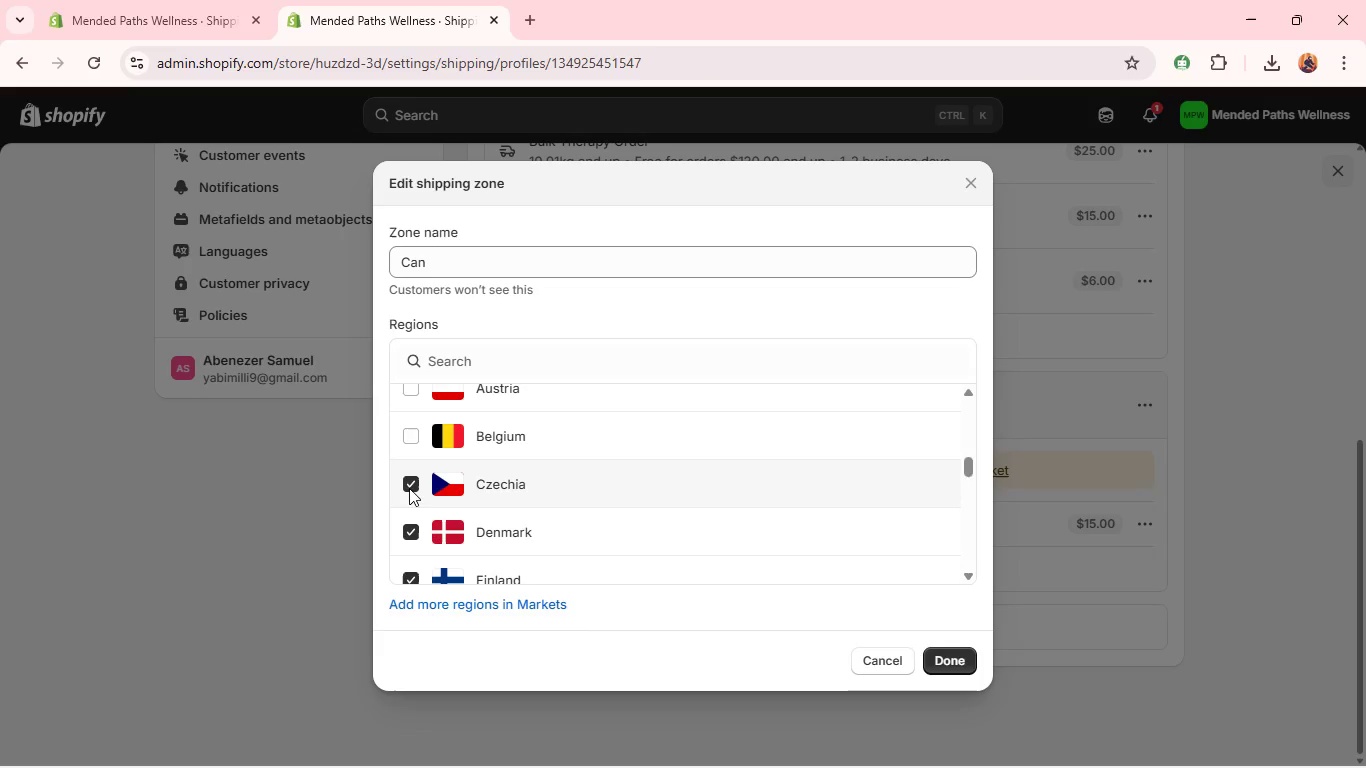 
left_click([409, 488])
 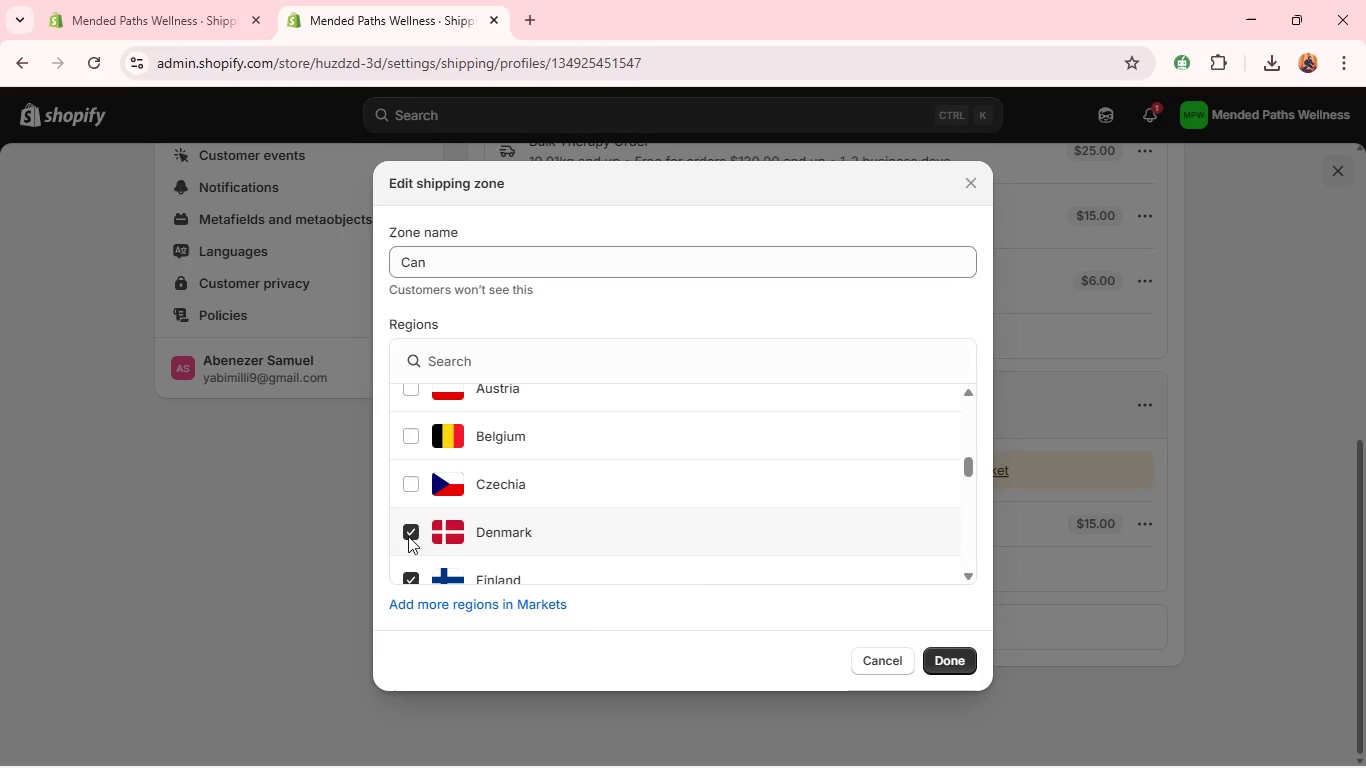 
left_click([408, 536])
 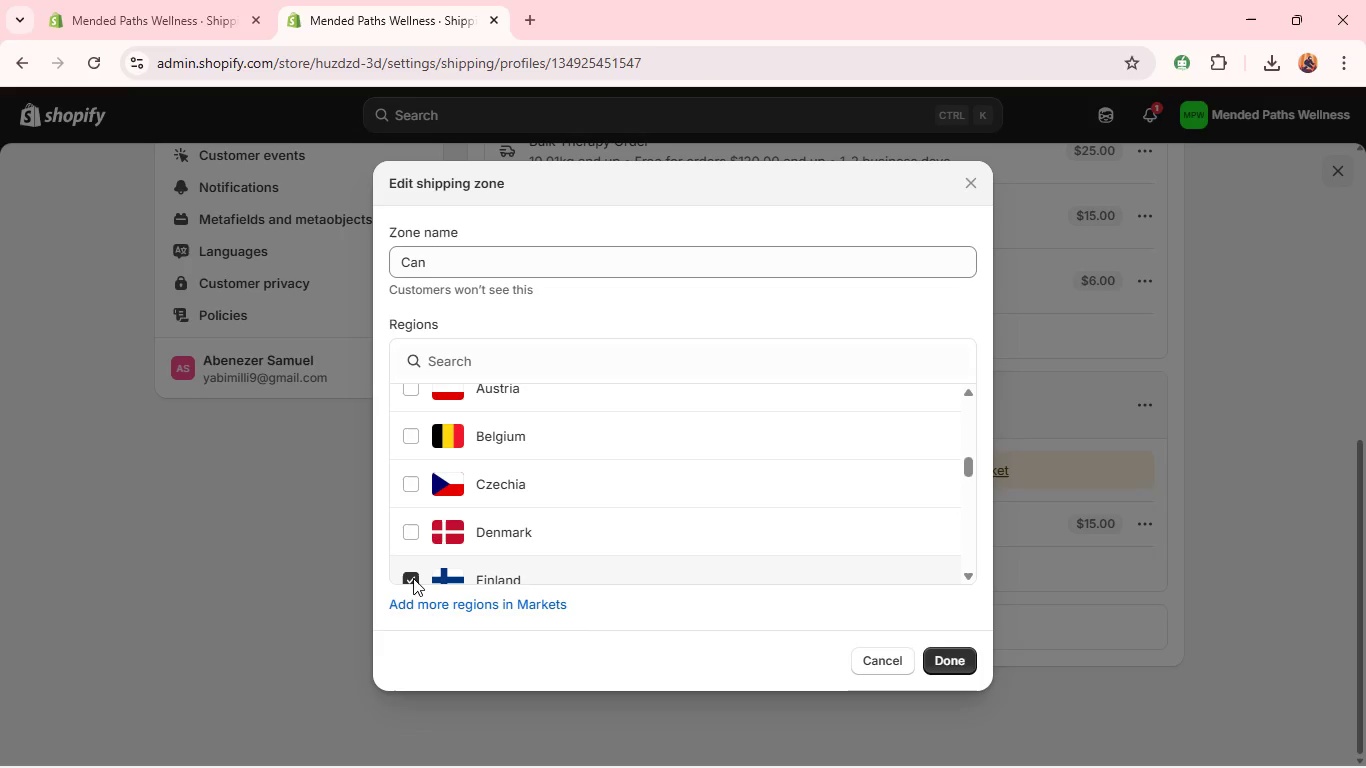 
left_click([413, 578])
 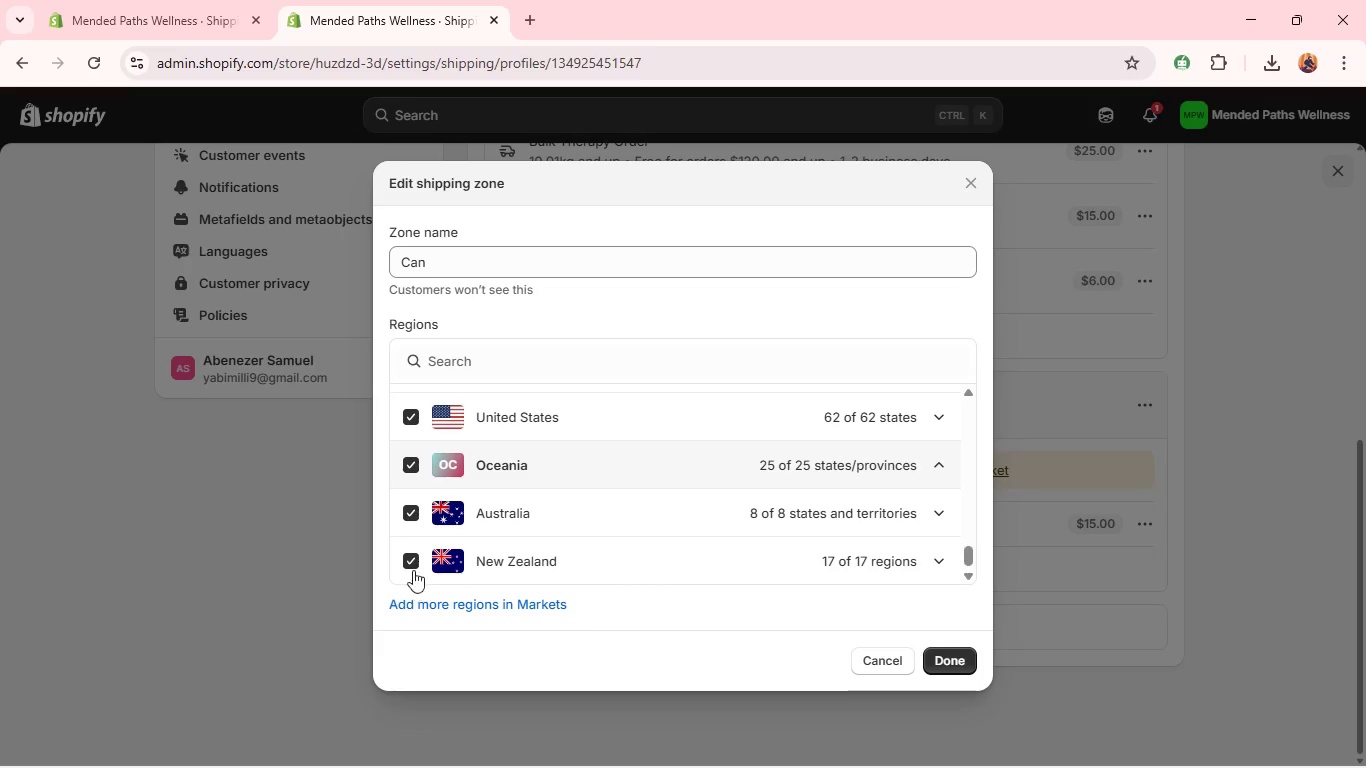 
left_click([411, 554])
 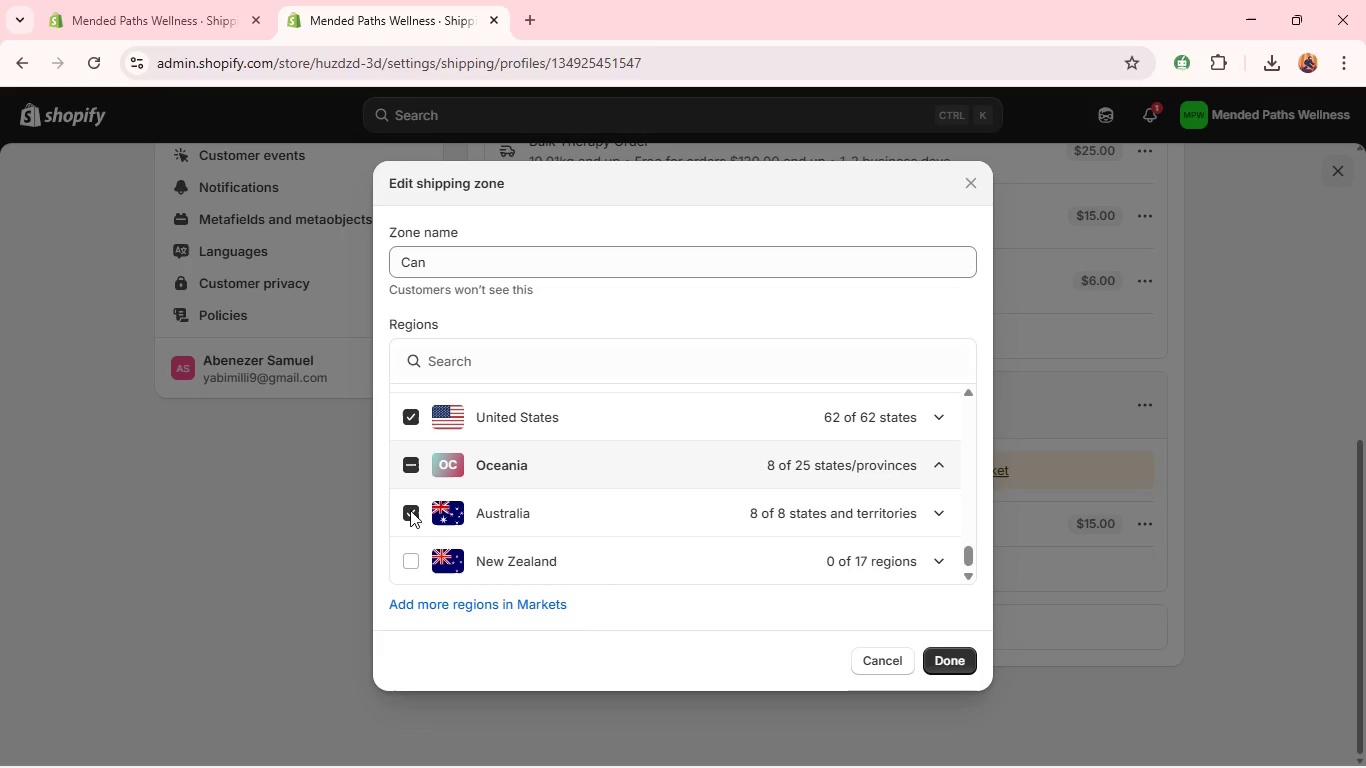 
left_click_drag(start_coordinate=[410, 510], to_coordinate=[404, 452])
 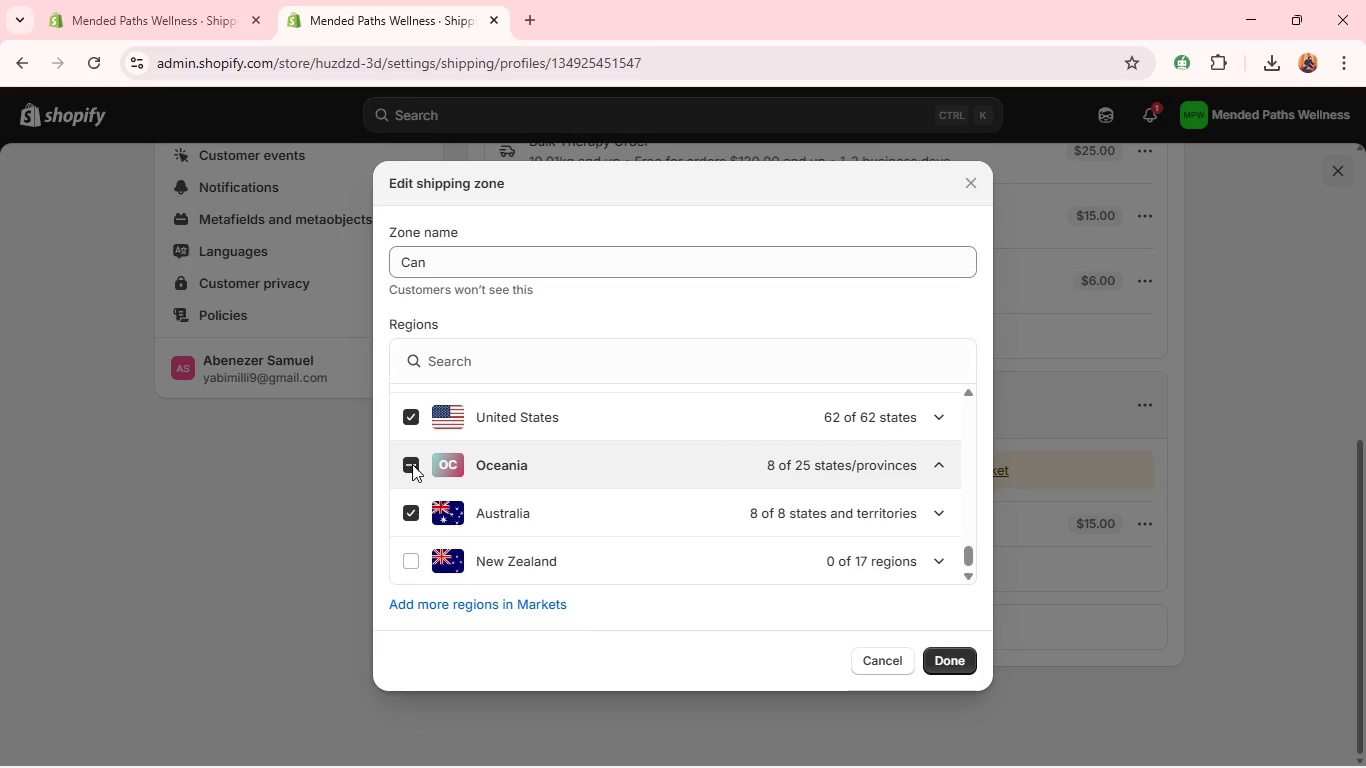 
left_click([412, 464])
 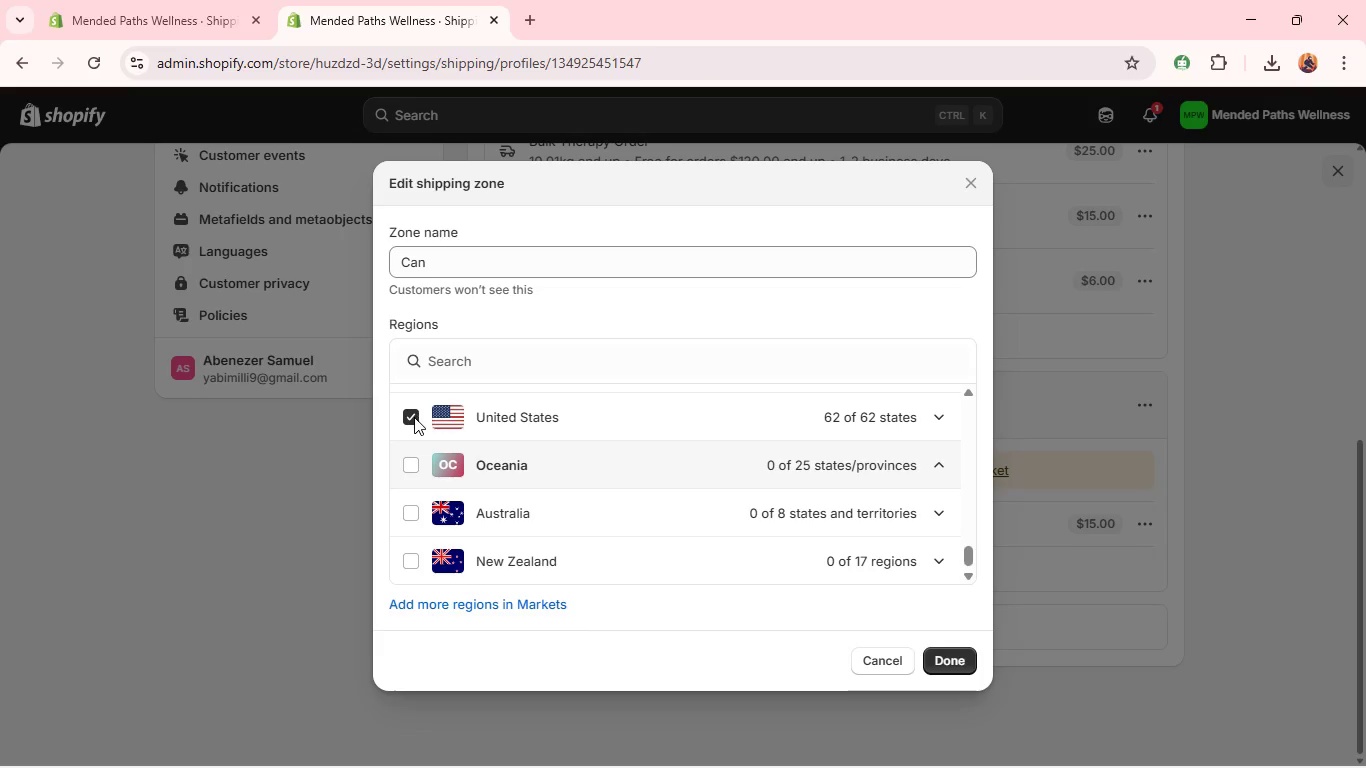 
double_click([414, 417])
 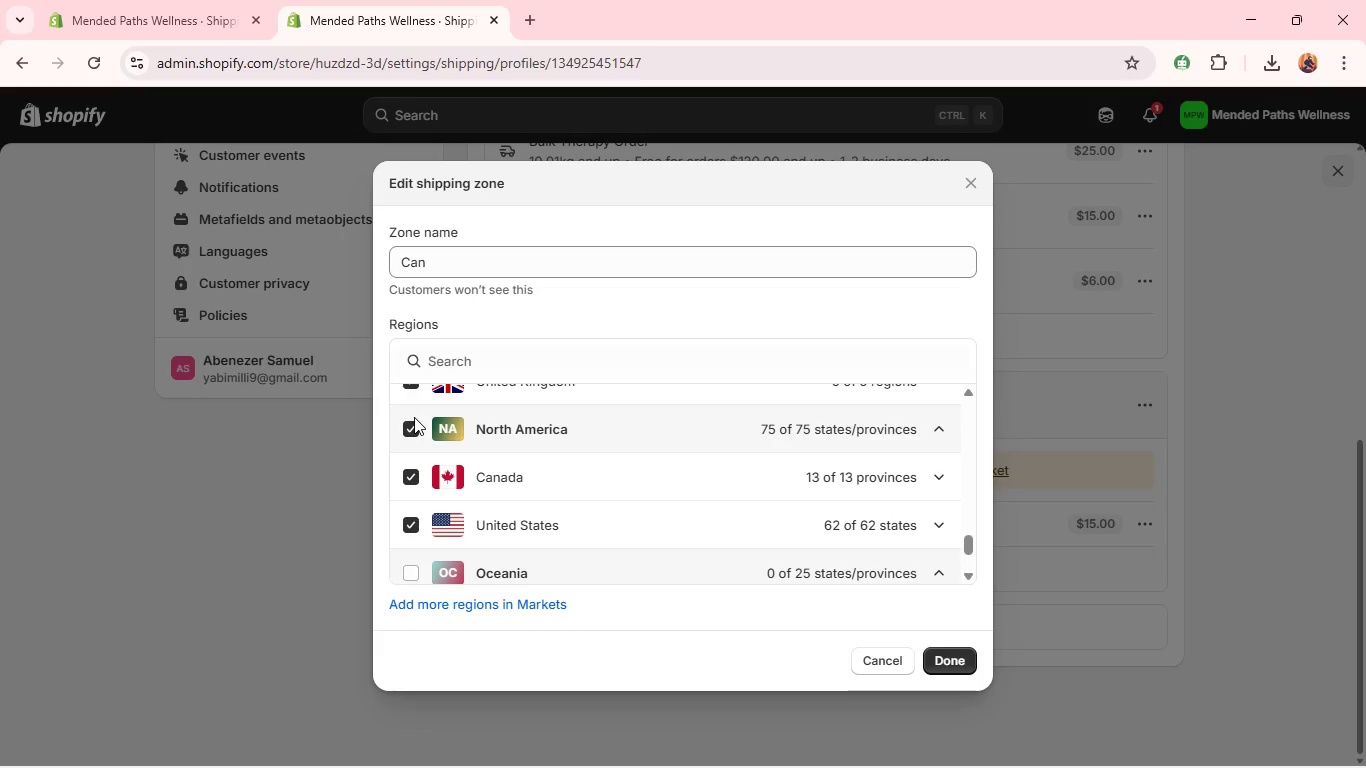 
left_click([411, 435])
 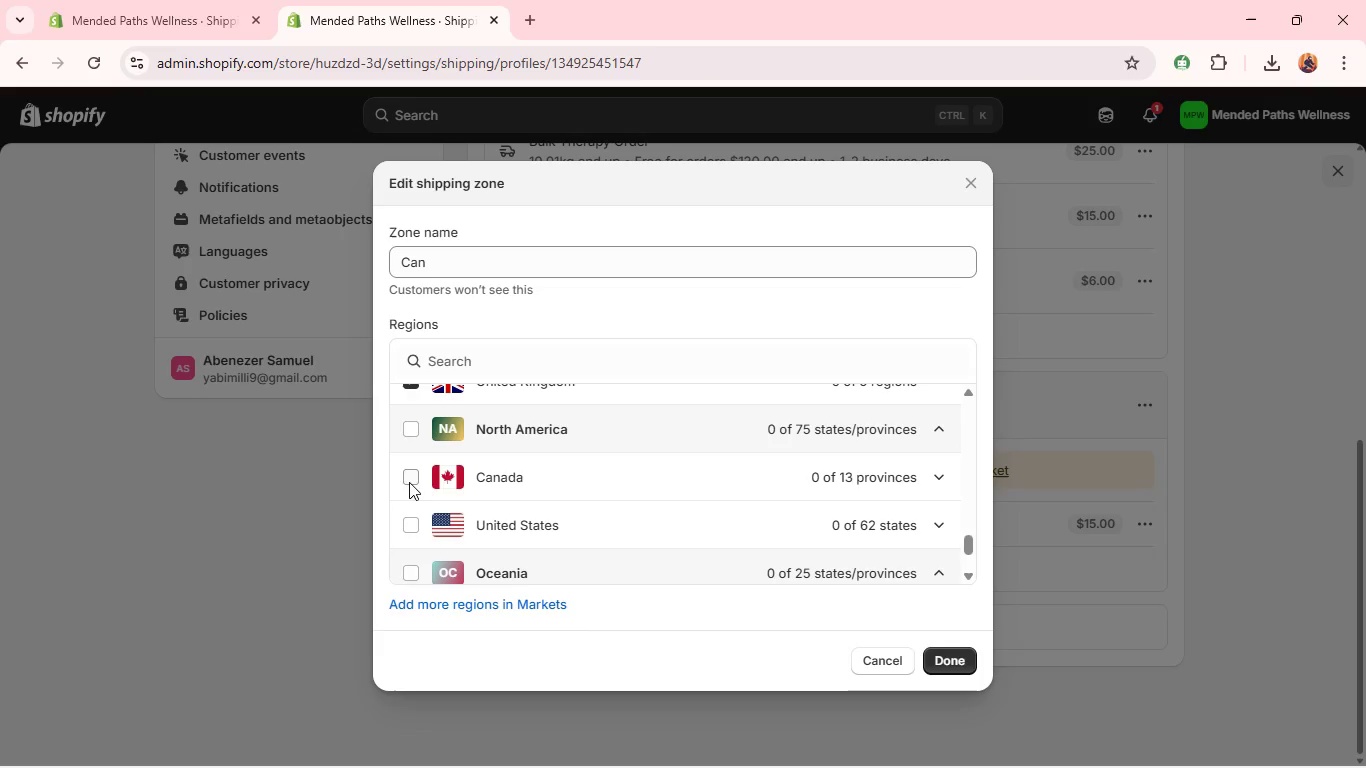 
left_click([411, 479])
 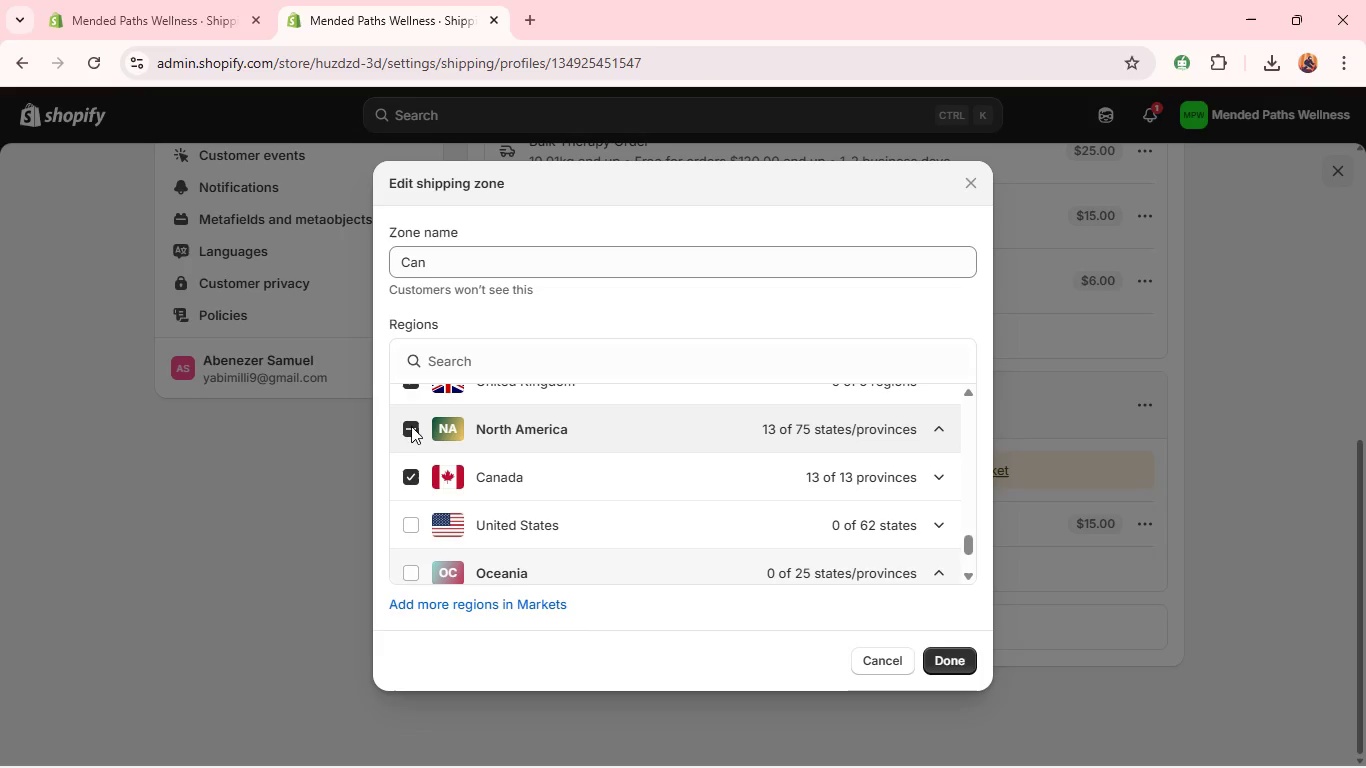 
left_click([411, 430])
 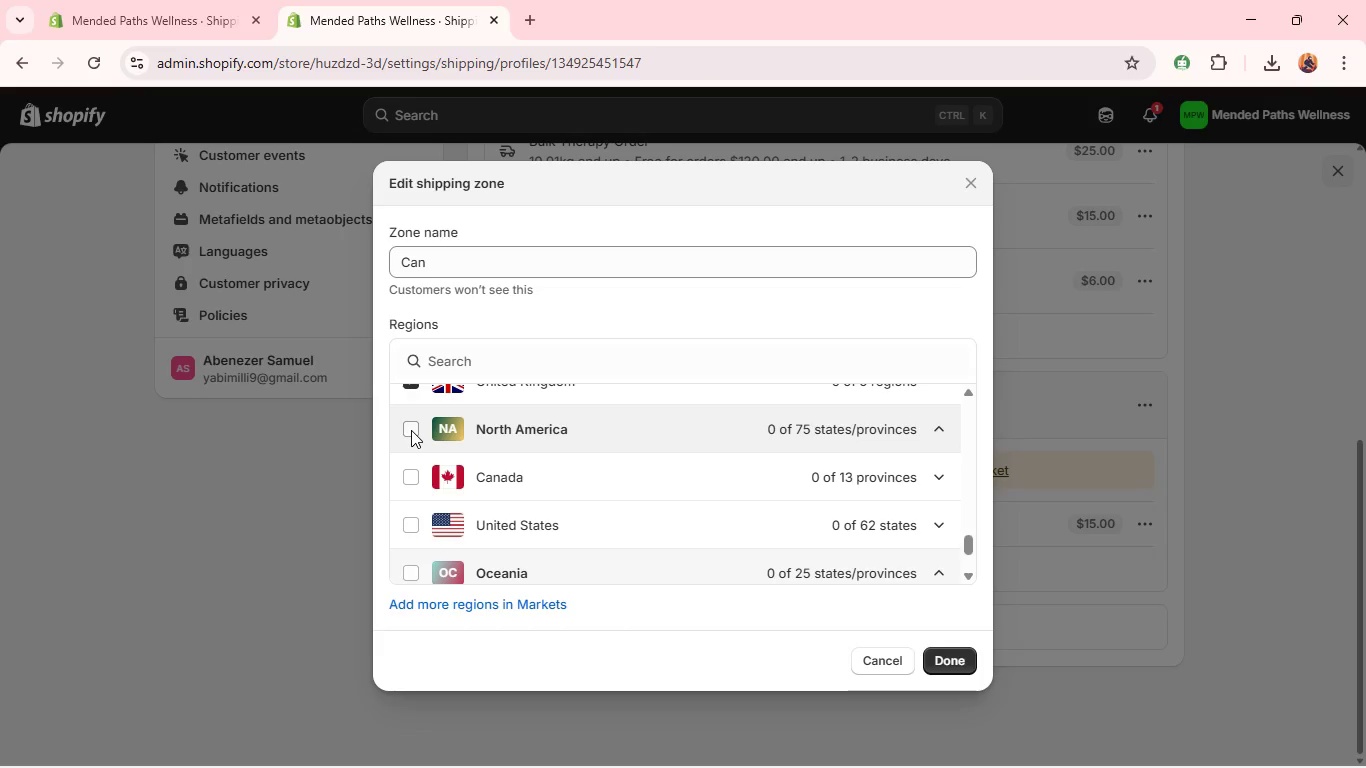 
double_click([411, 430])
 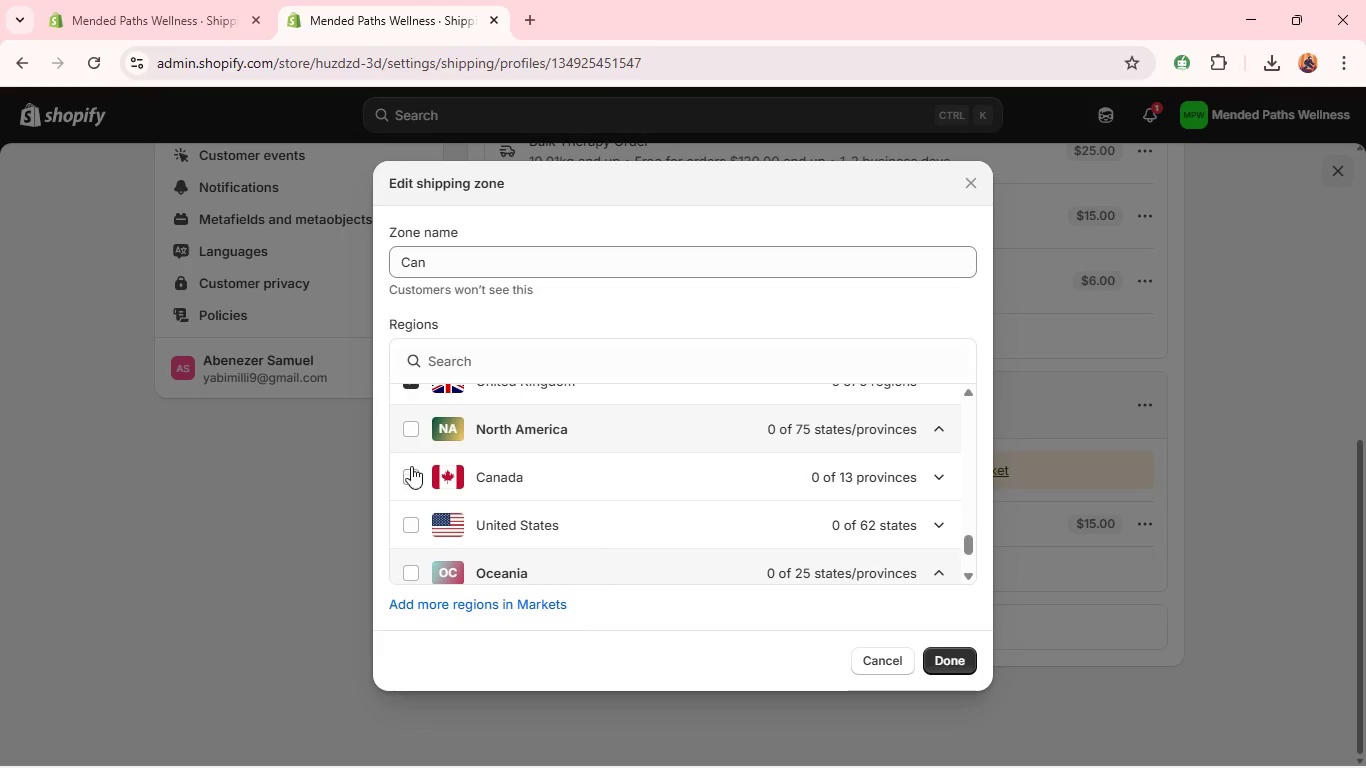 
left_click([410, 470])
 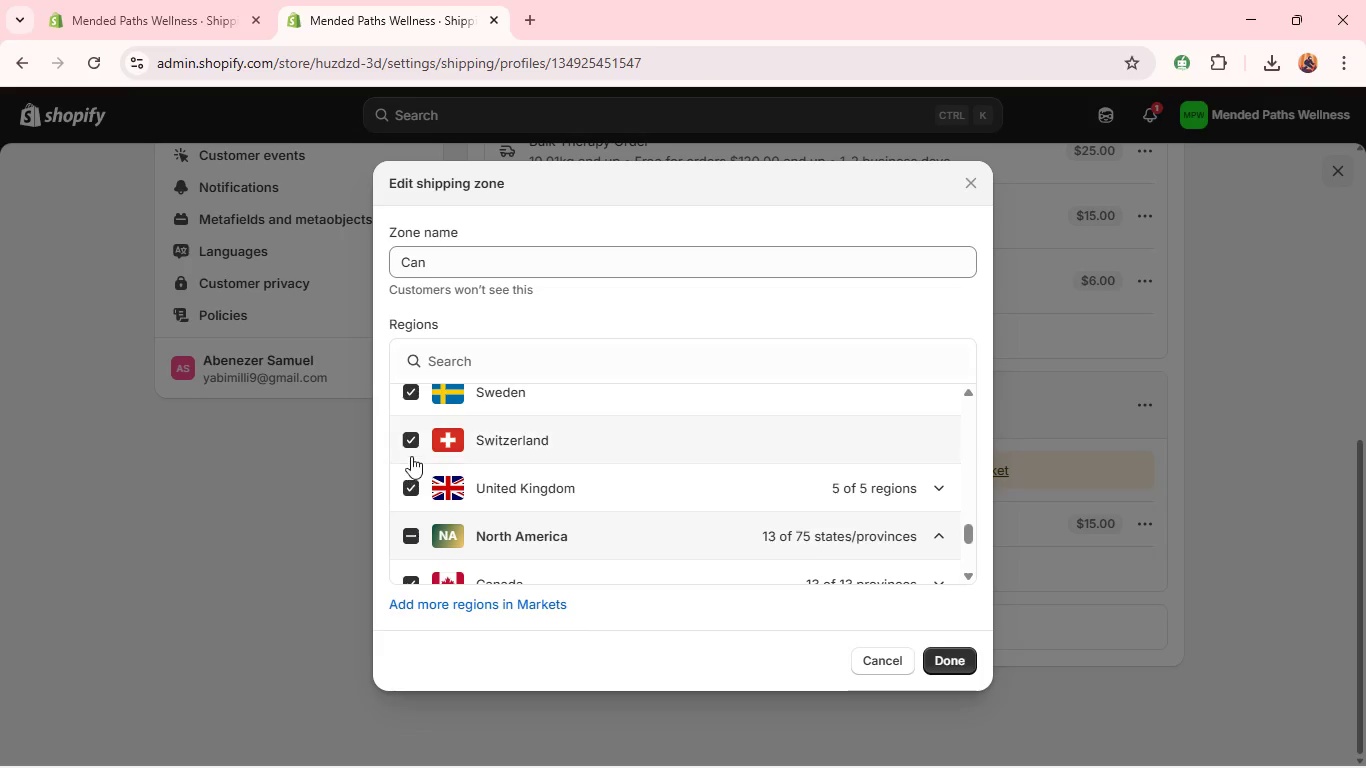 
left_click([411, 443])
 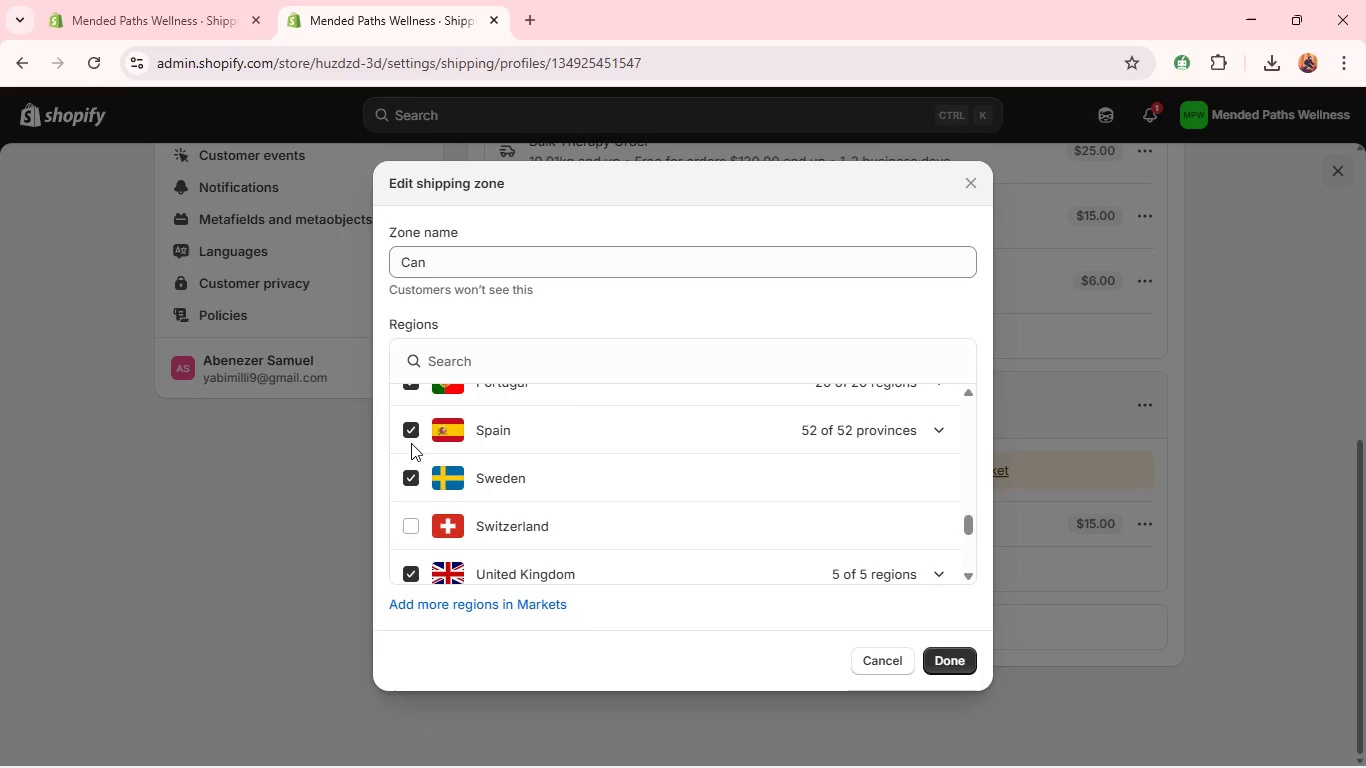 
left_click([411, 443])
 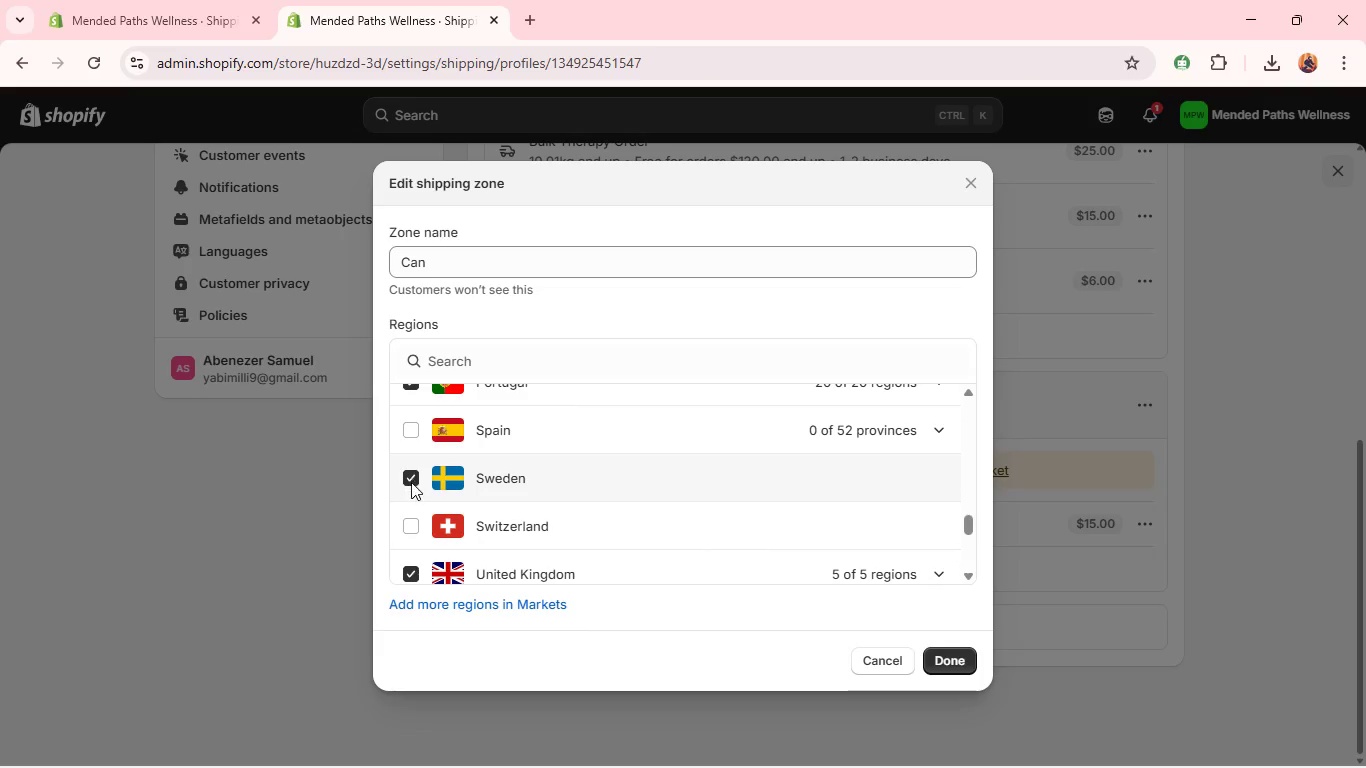 
left_click([411, 482])
 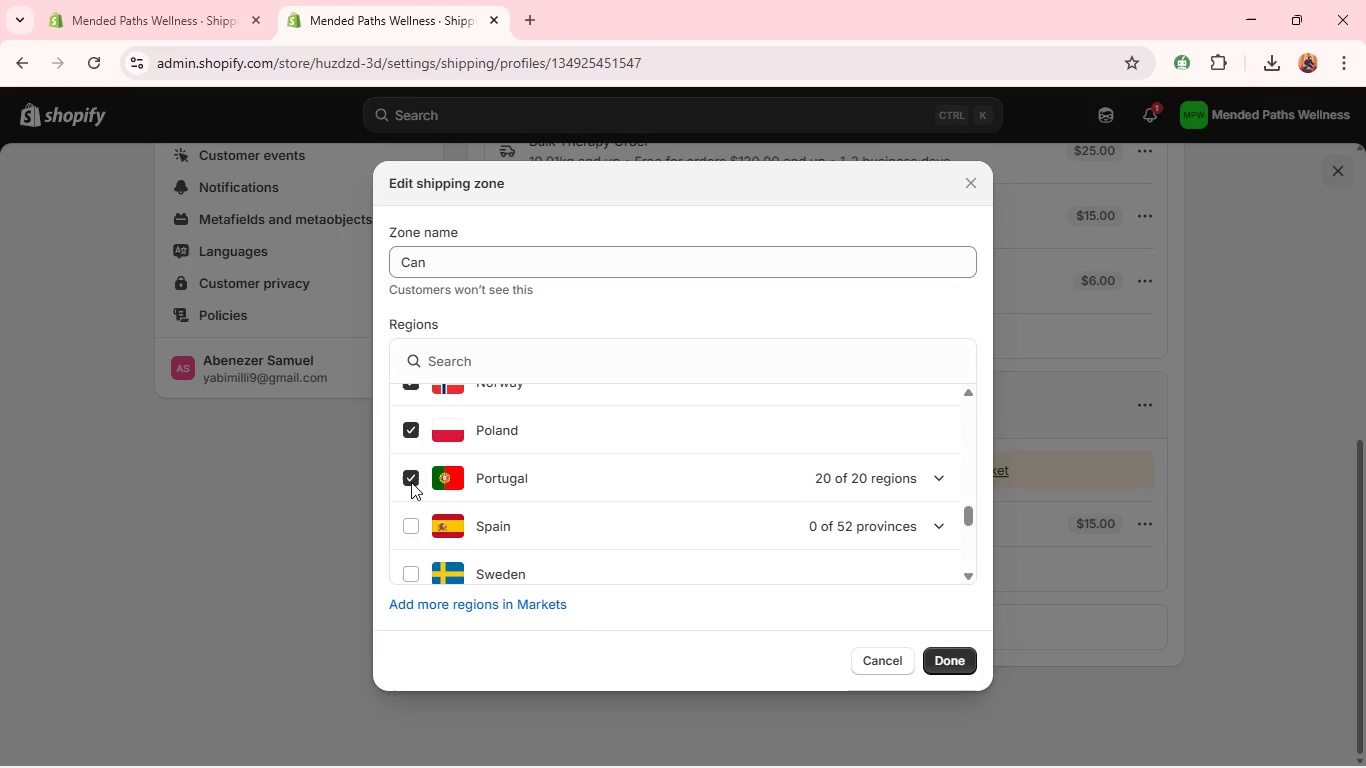 
left_click([411, 482])
 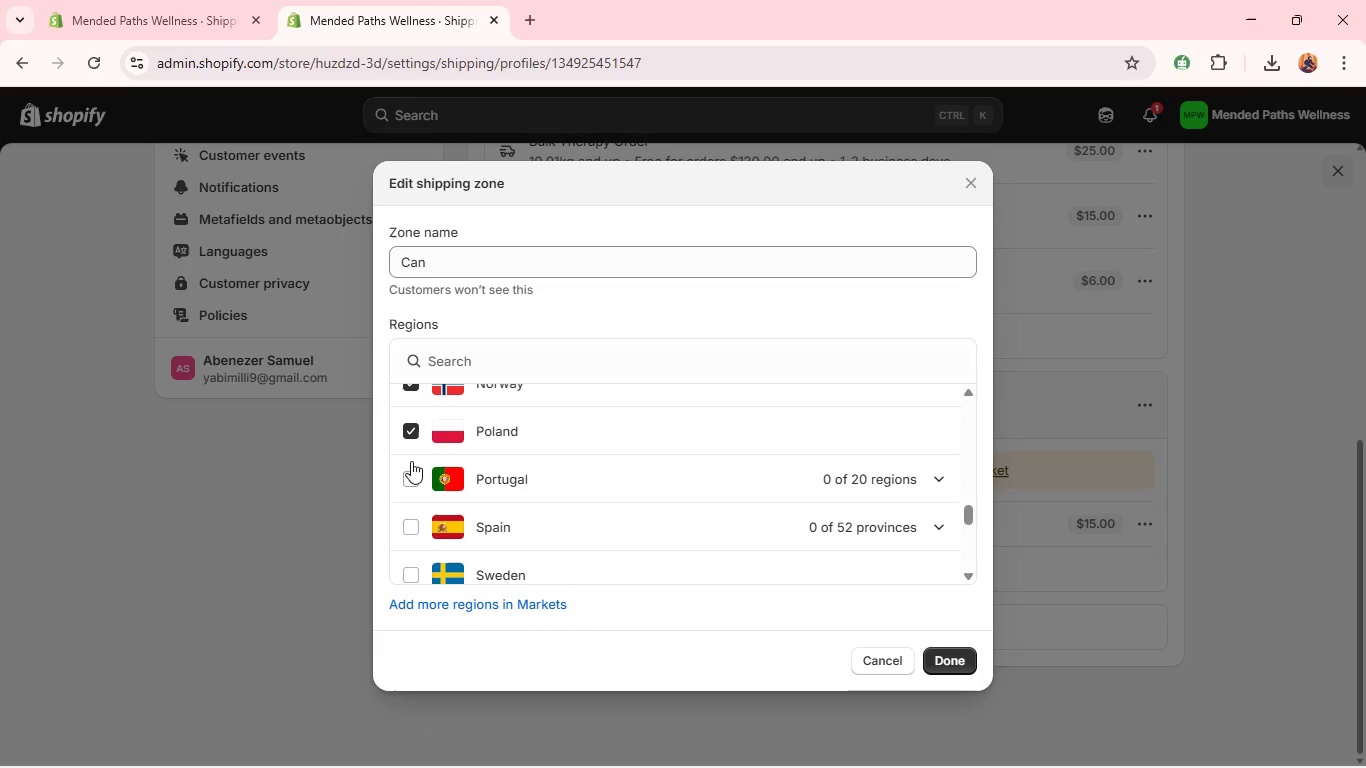 
left_click([411, 461])
 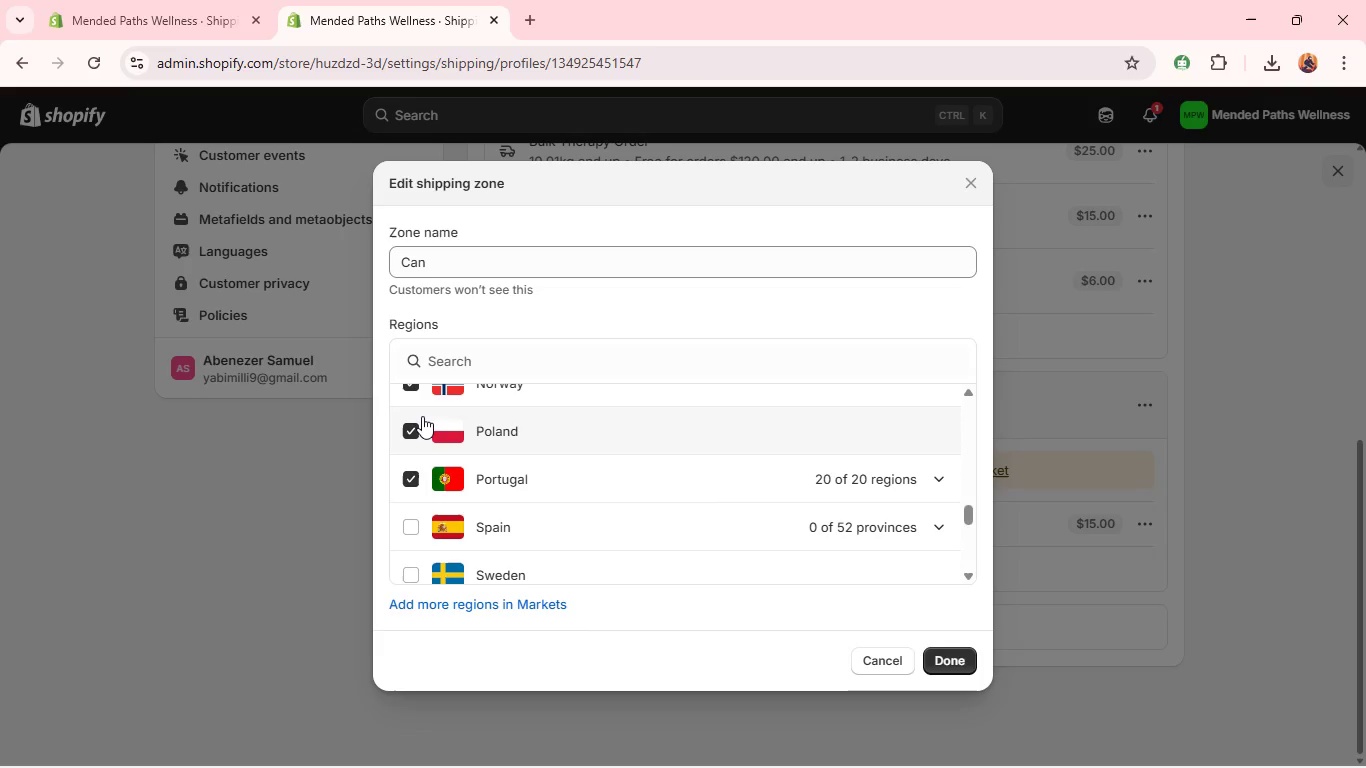 
left_click([422, 416])
 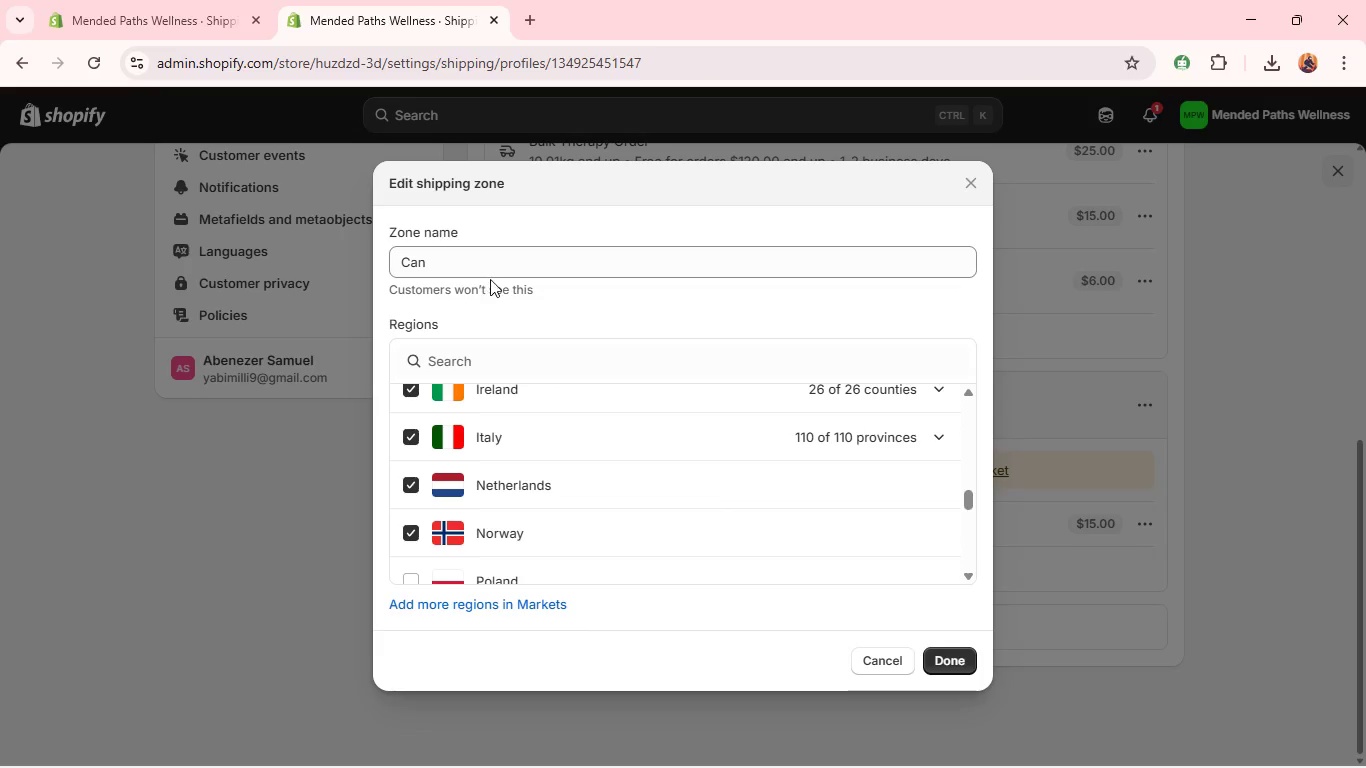 
double_click([487, 271])
 